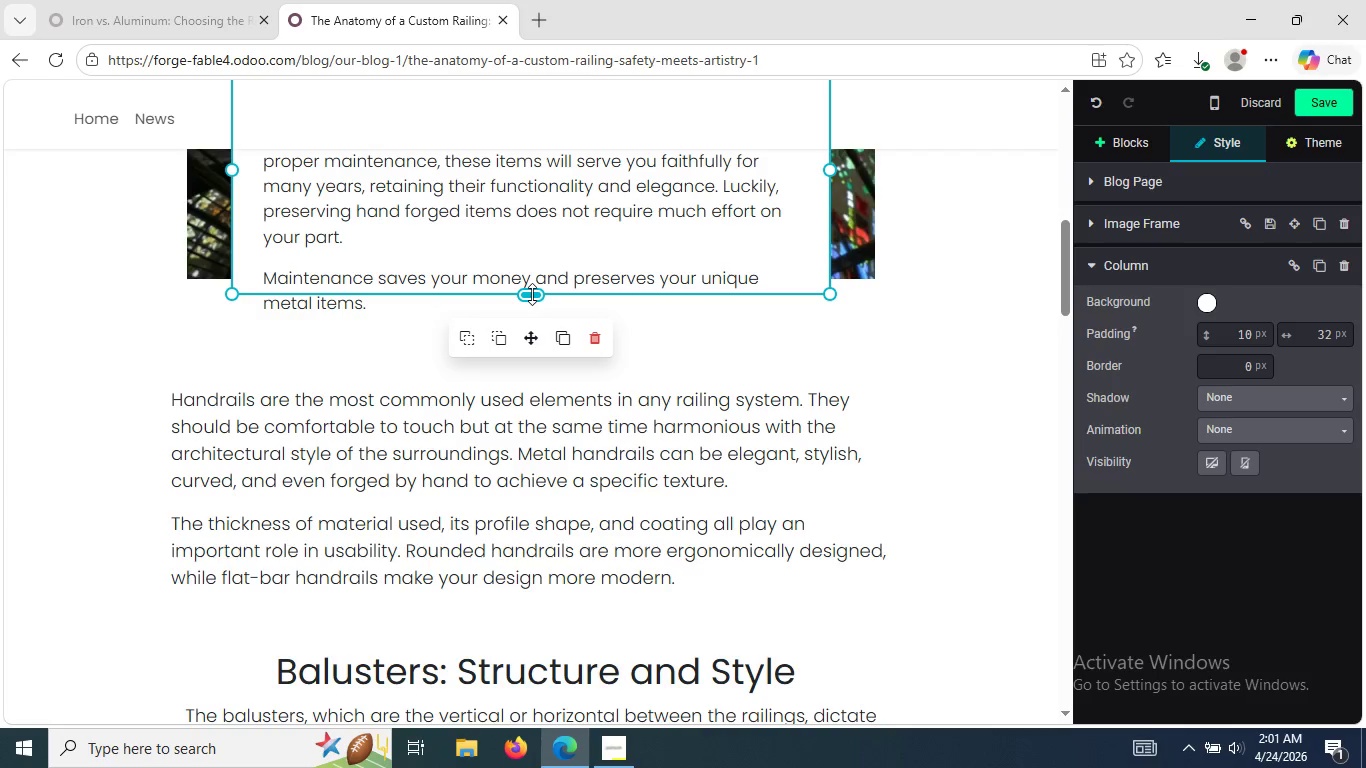 
left_click_drag(start_coordinate=[532, 294], to_coordinate=[535, 307])
 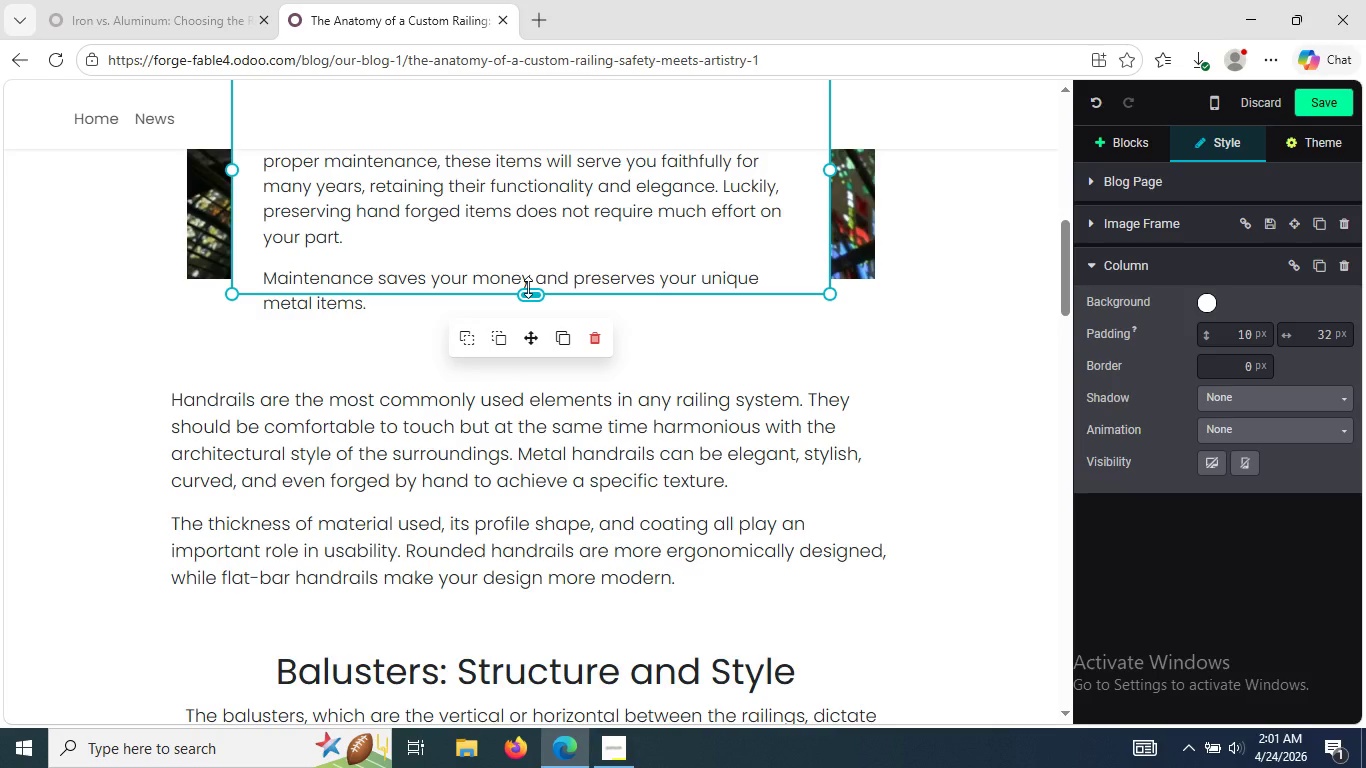 
left_click_drag(start_coordinate=[528, 287], to_coordinate=[535, 336])
 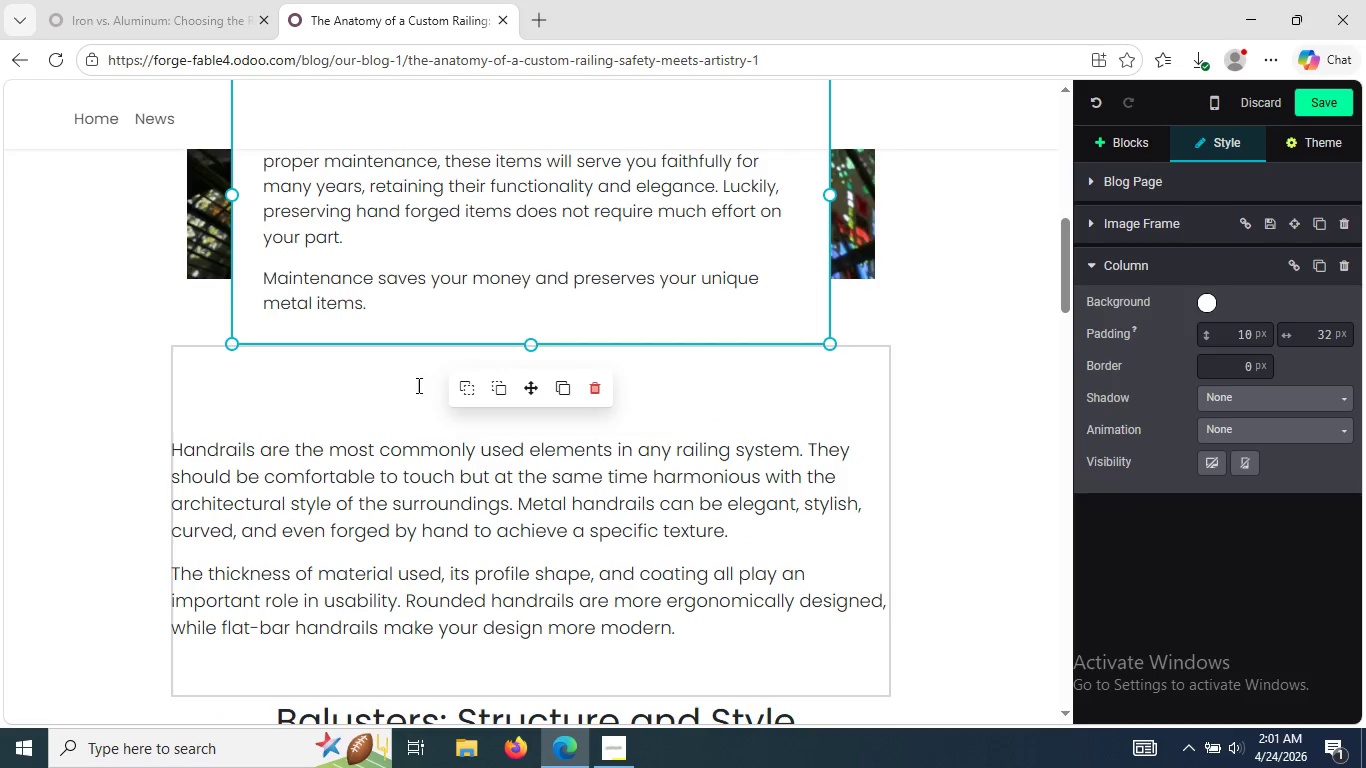 
left_click([417, 385])
 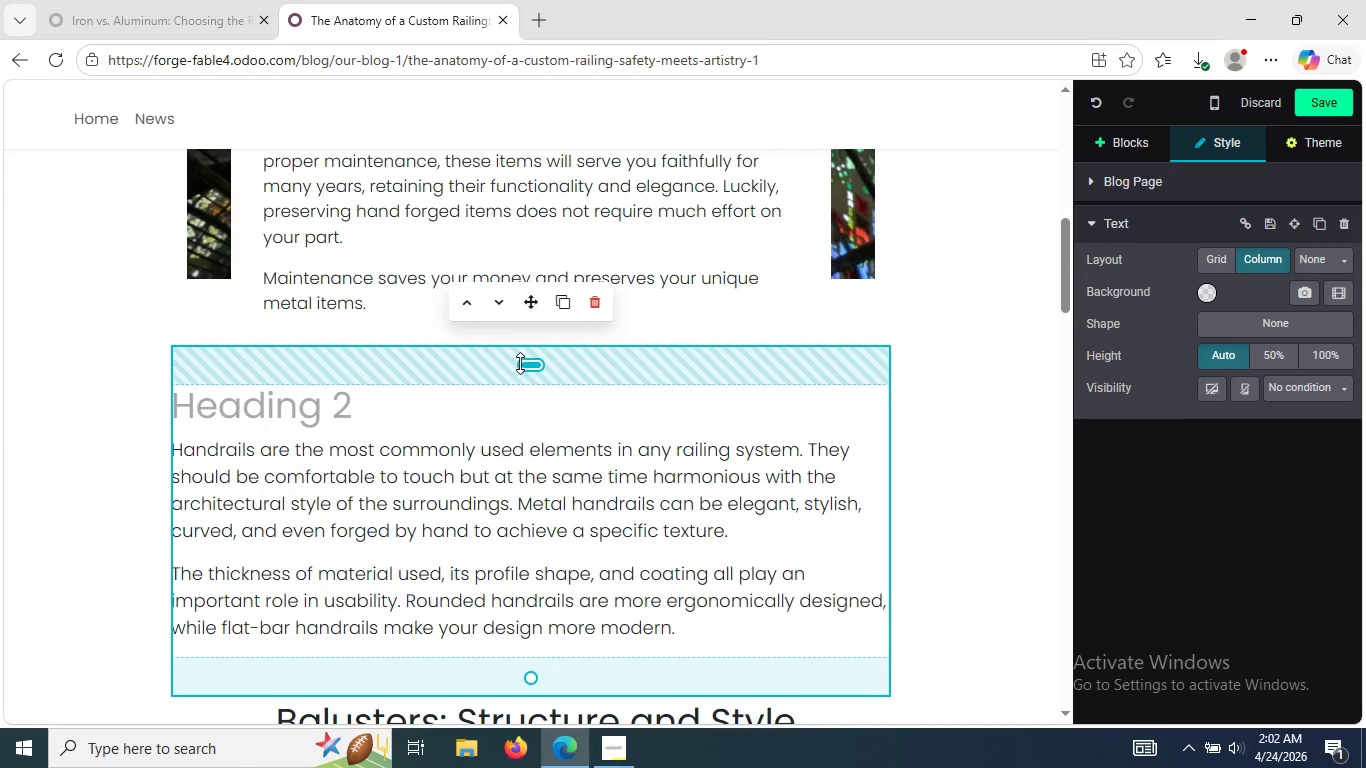 
left_click_drag(start_coordinate=[521, 363], to_coordinate=[516, 278])
 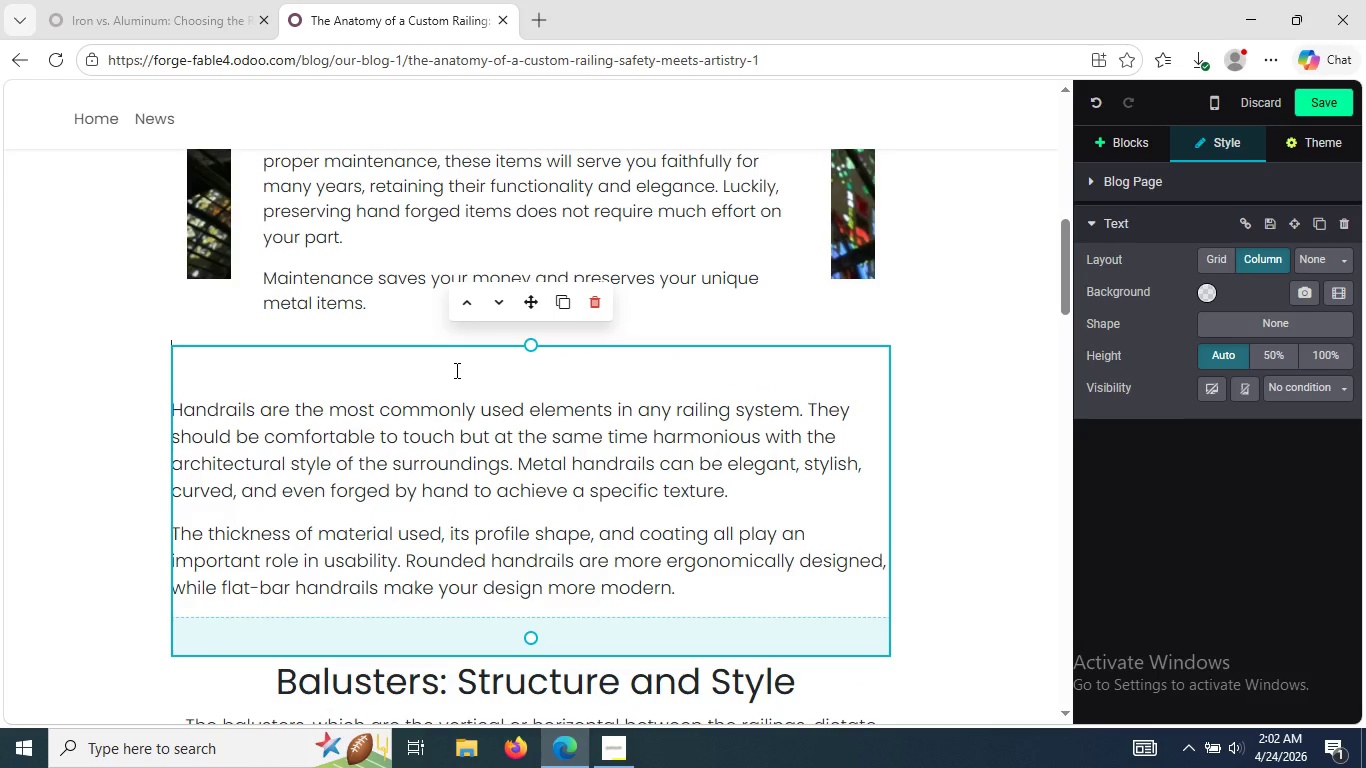 
left_click([455, 370])
 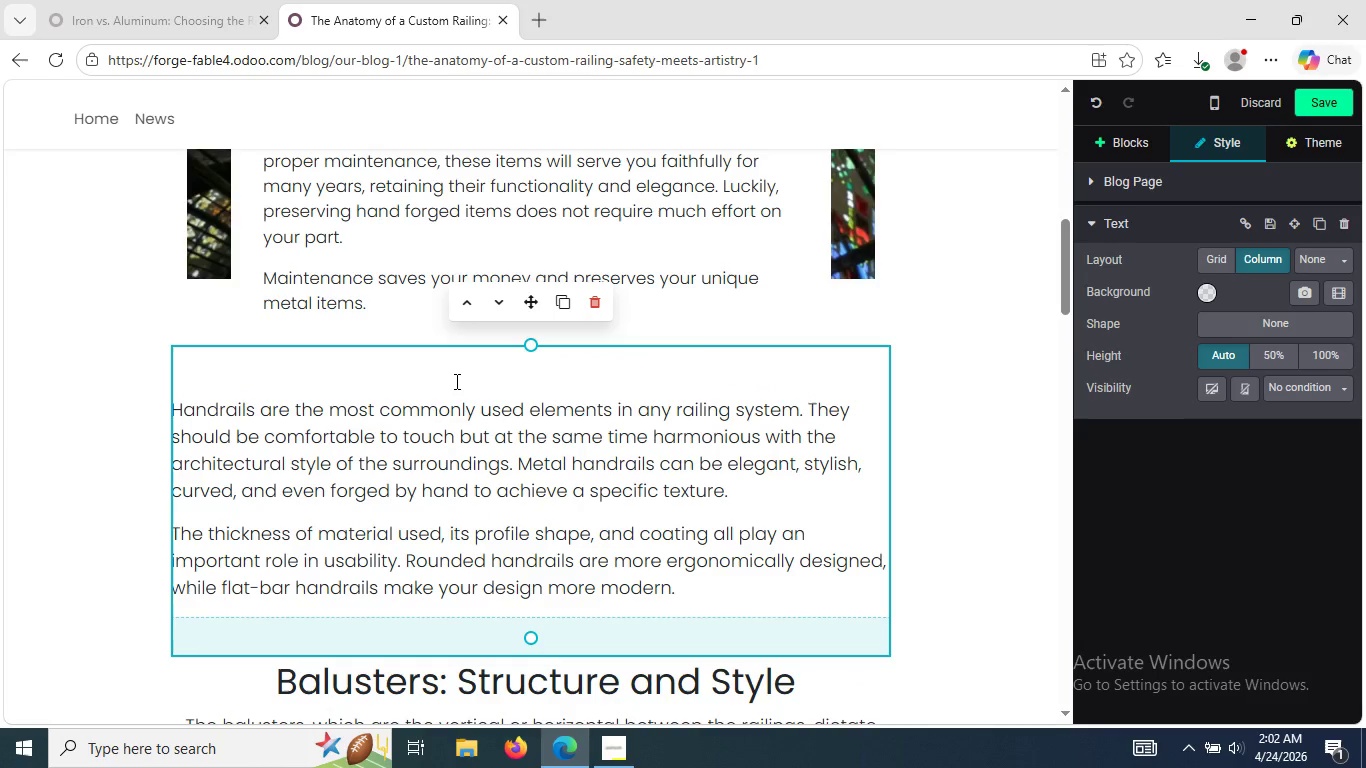 
left_click([455, 381])
 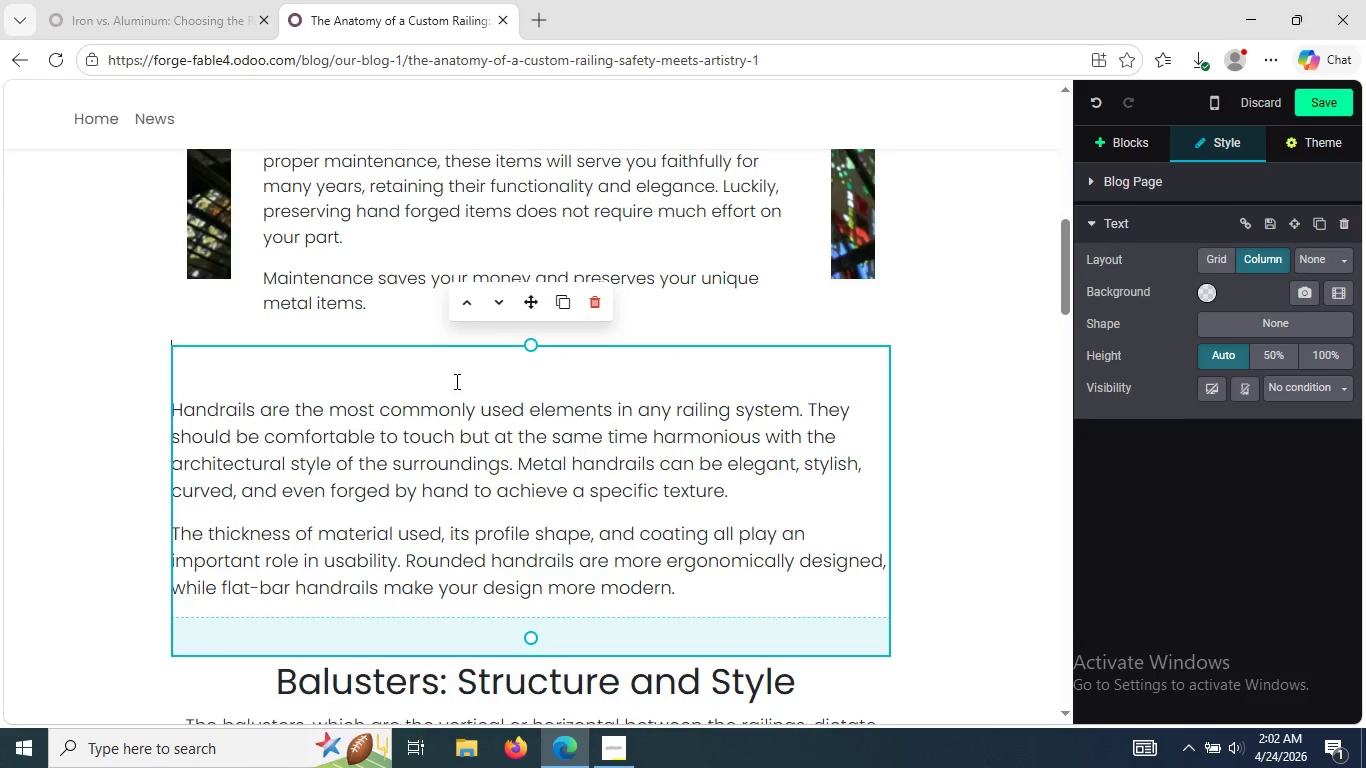 
wait(9.75)
 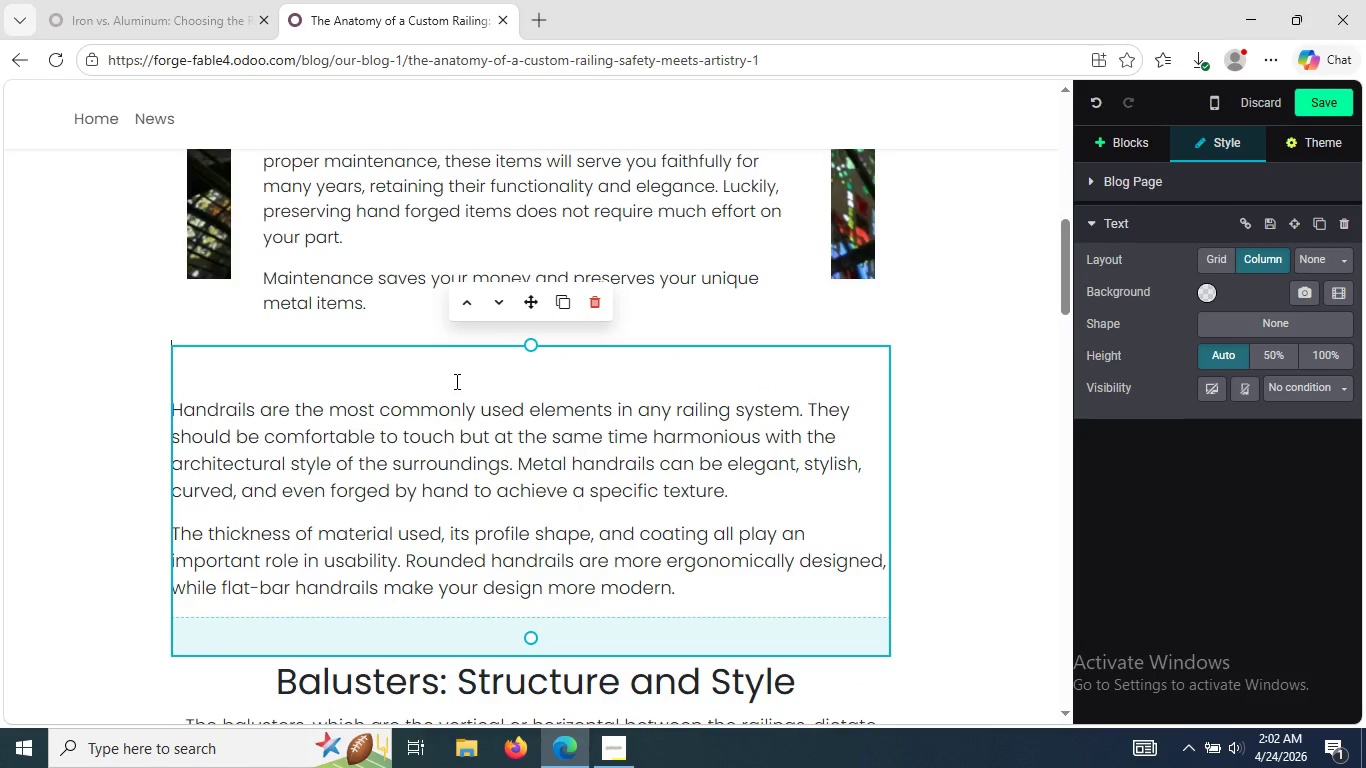 
key(Control+Z)
 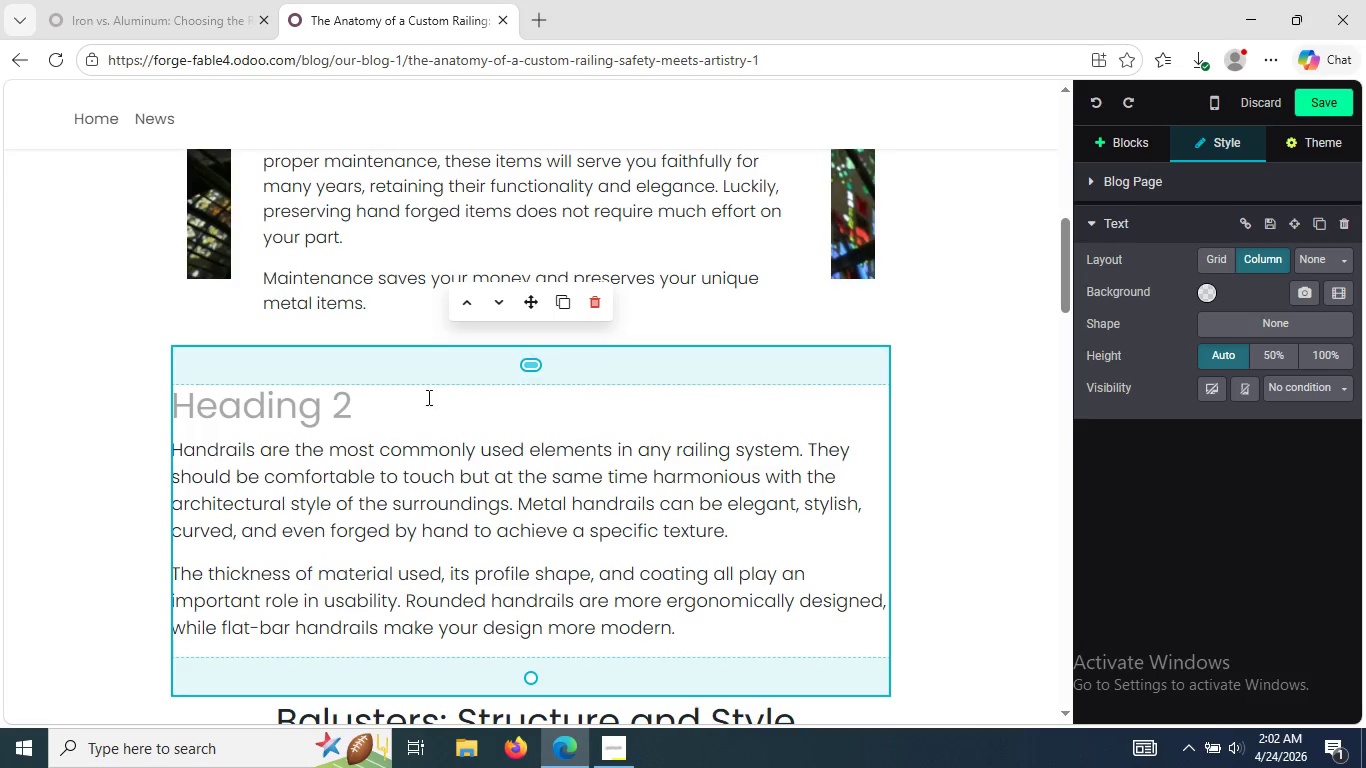 
left_click([413, 409])
 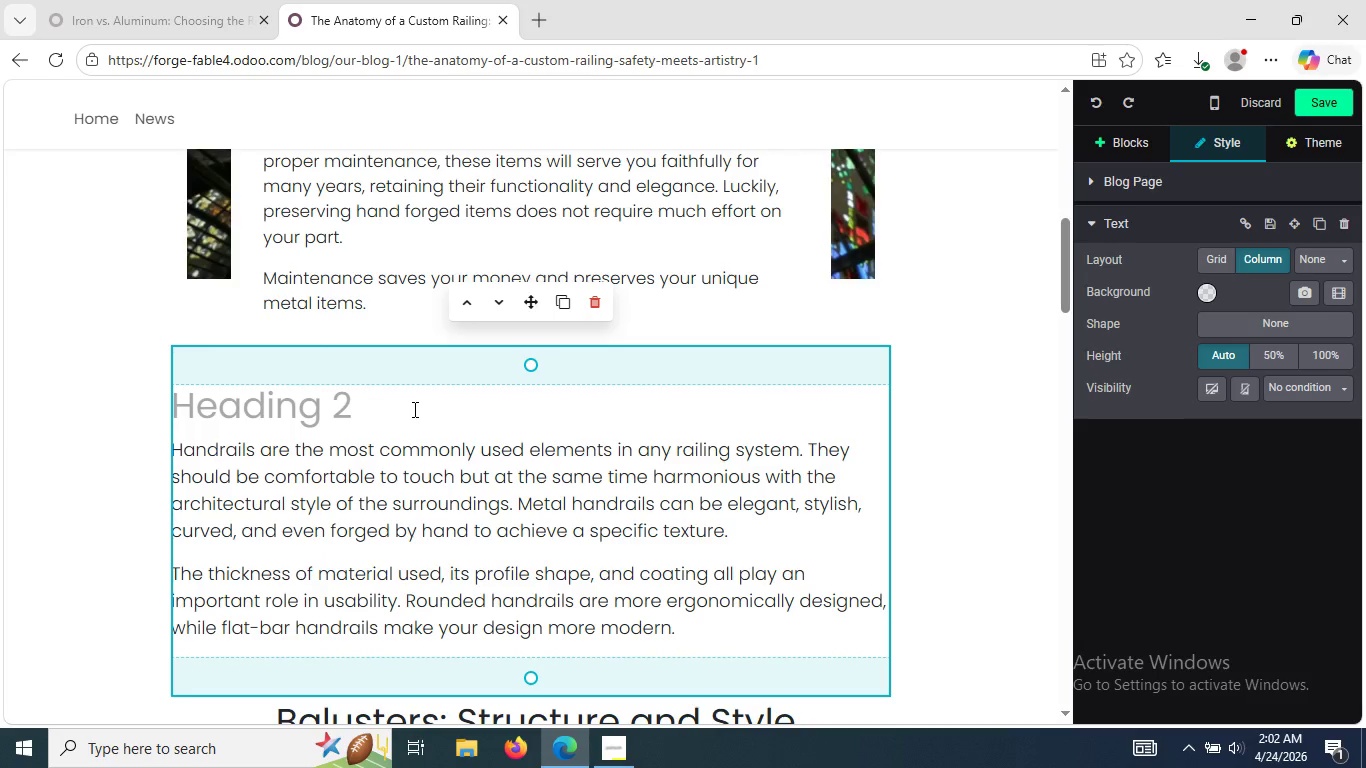 
hold_key(key=CapsLock, duration=0.44)
 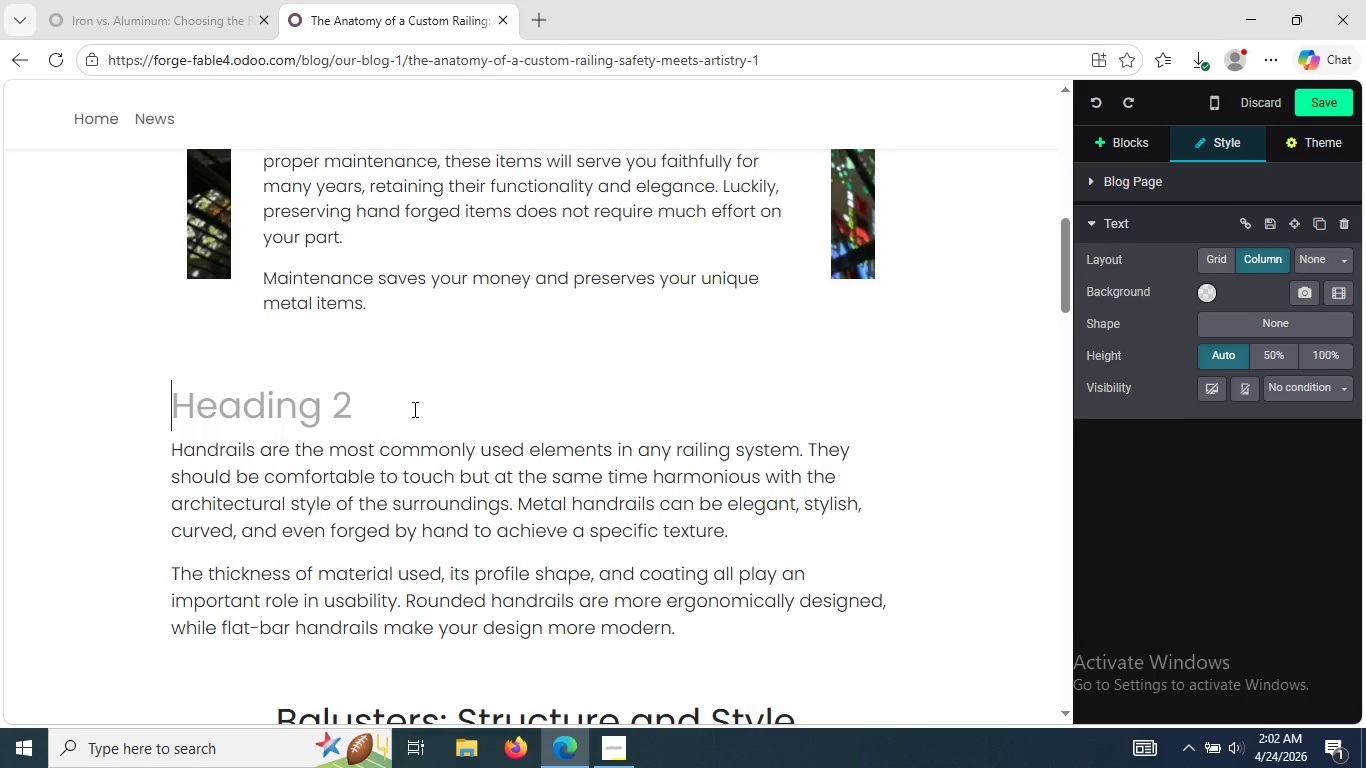 
key(CapsLock)
 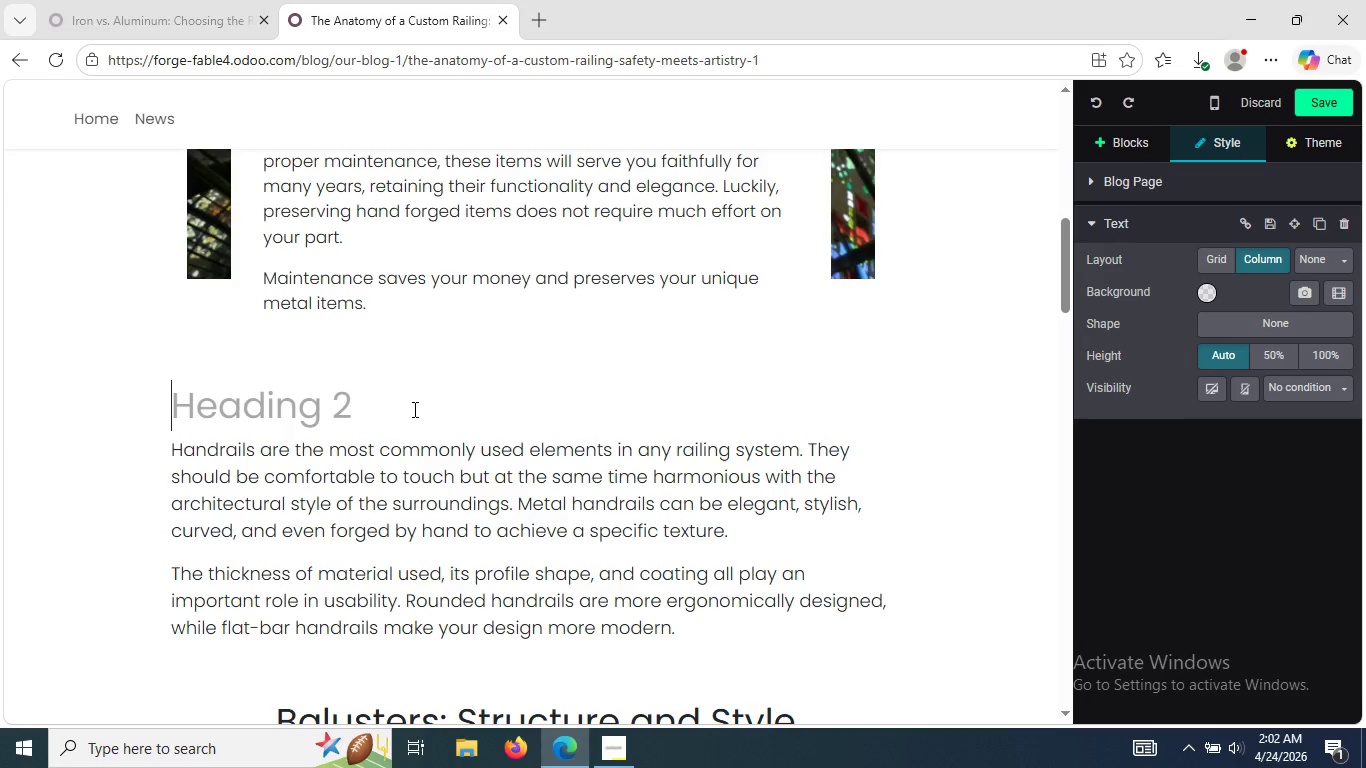 
hold_key(key=CapsLock, duration=0.62)
 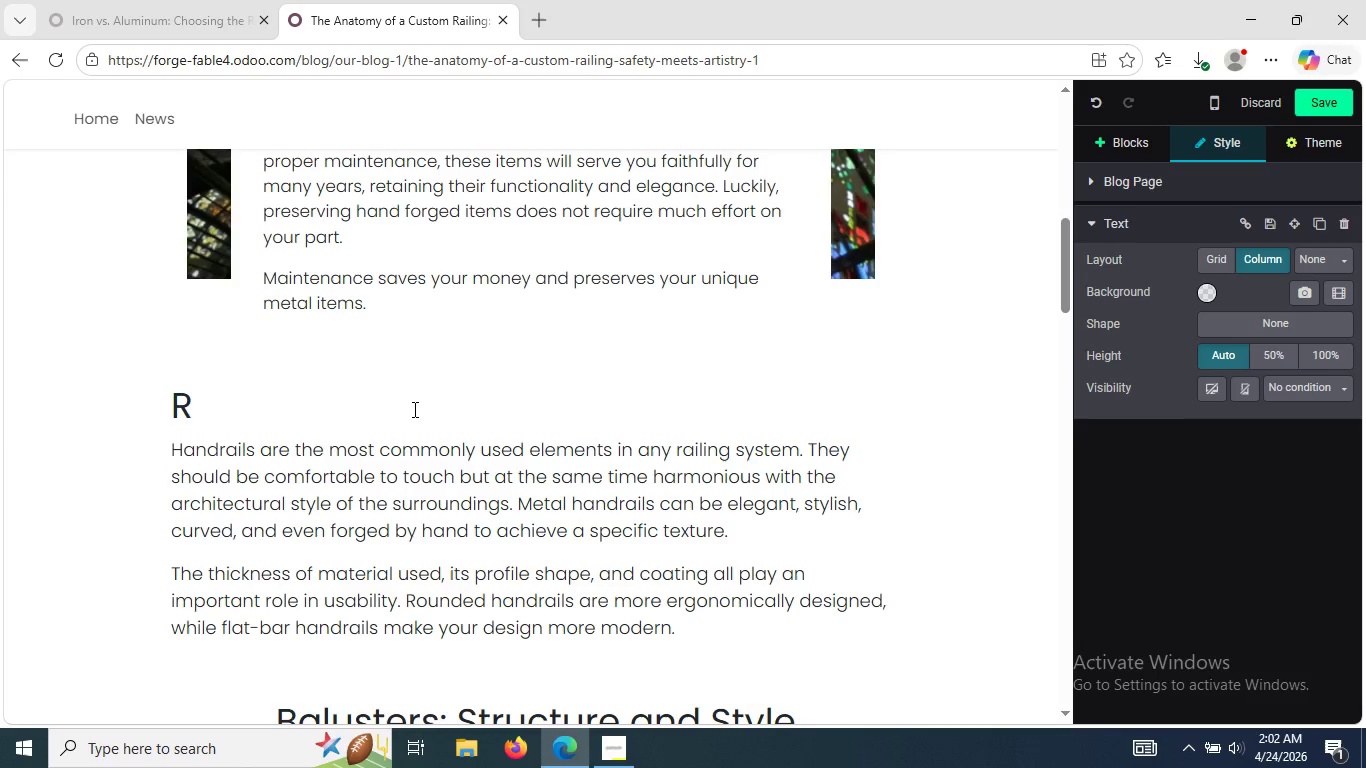 
type(Regular Cleaning Matter)
 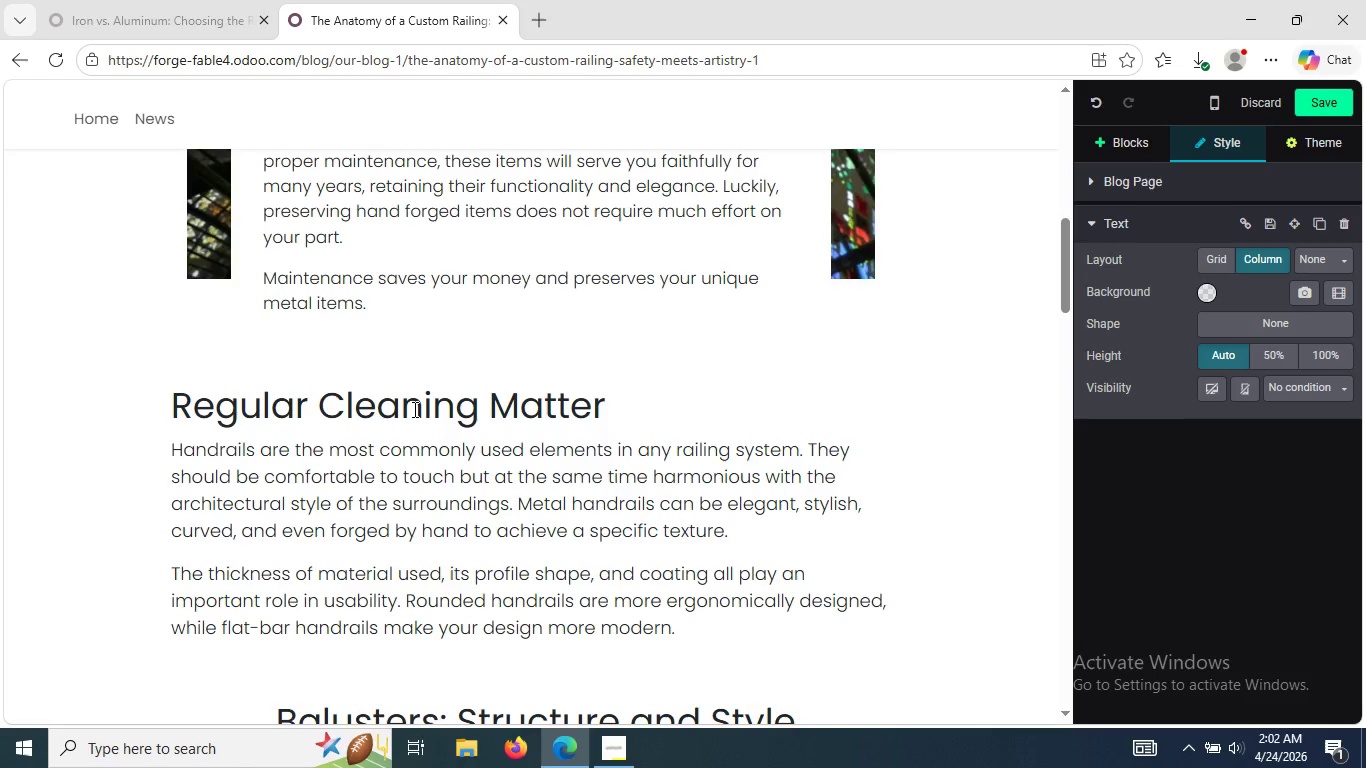 
wait(25.61)
 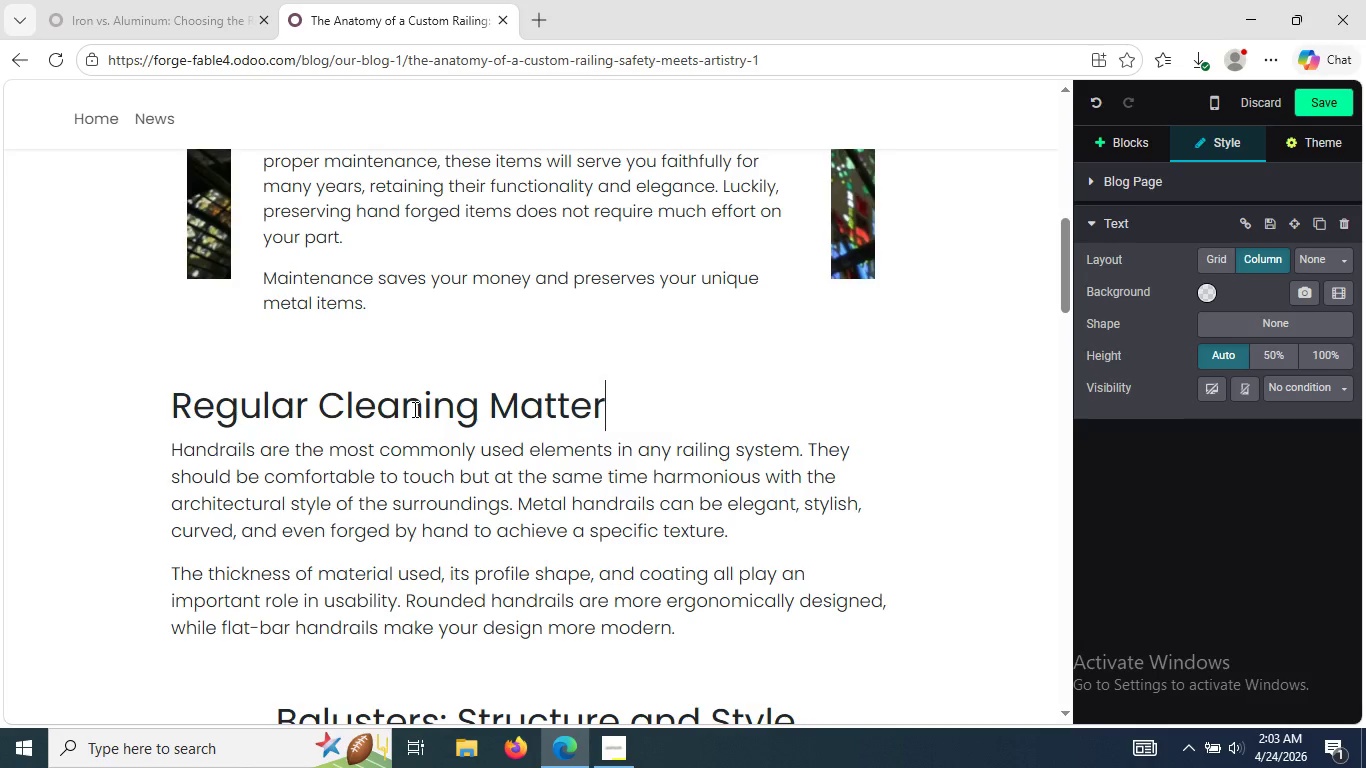 
key(S)
 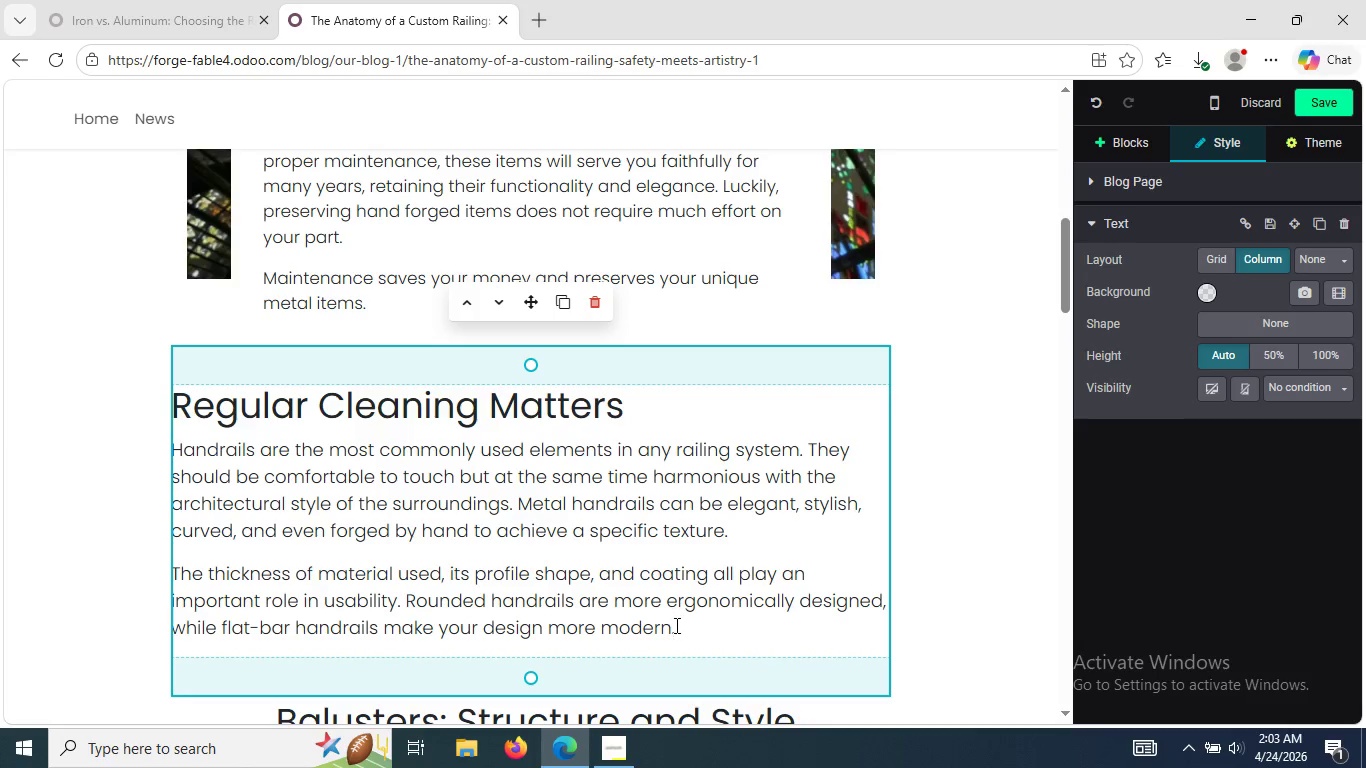 
left_click_drag(start_coordinate=[675, 634], to_coordinate=[186, 453])
 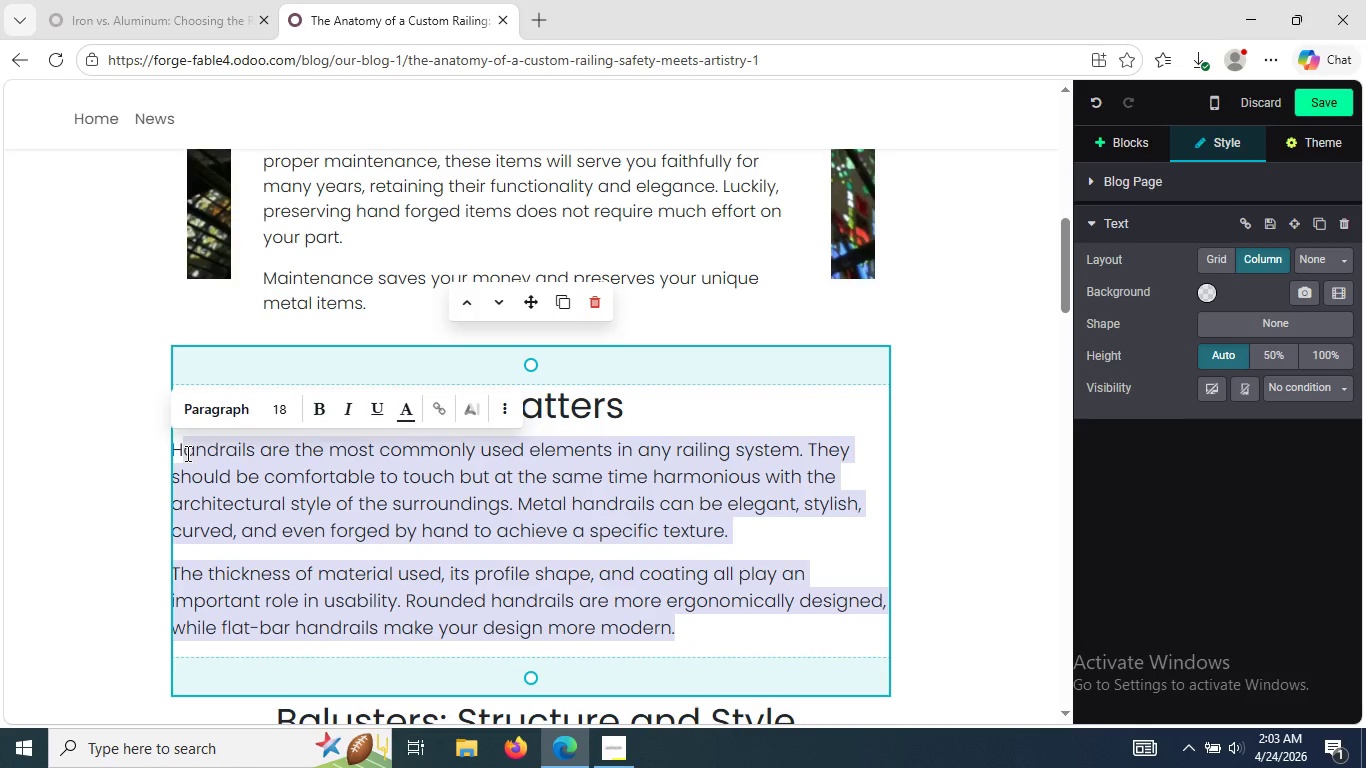 
key(Backspace)
 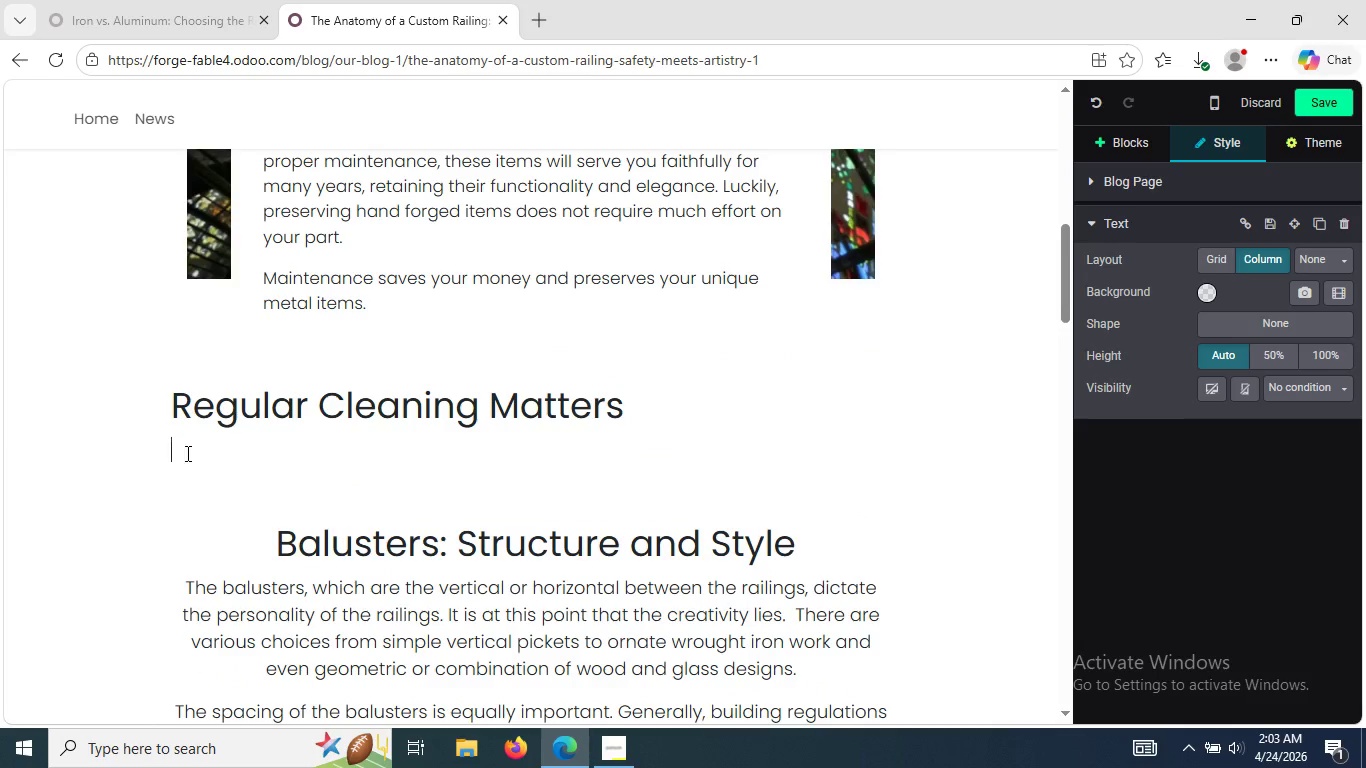 
key(Backspace)
 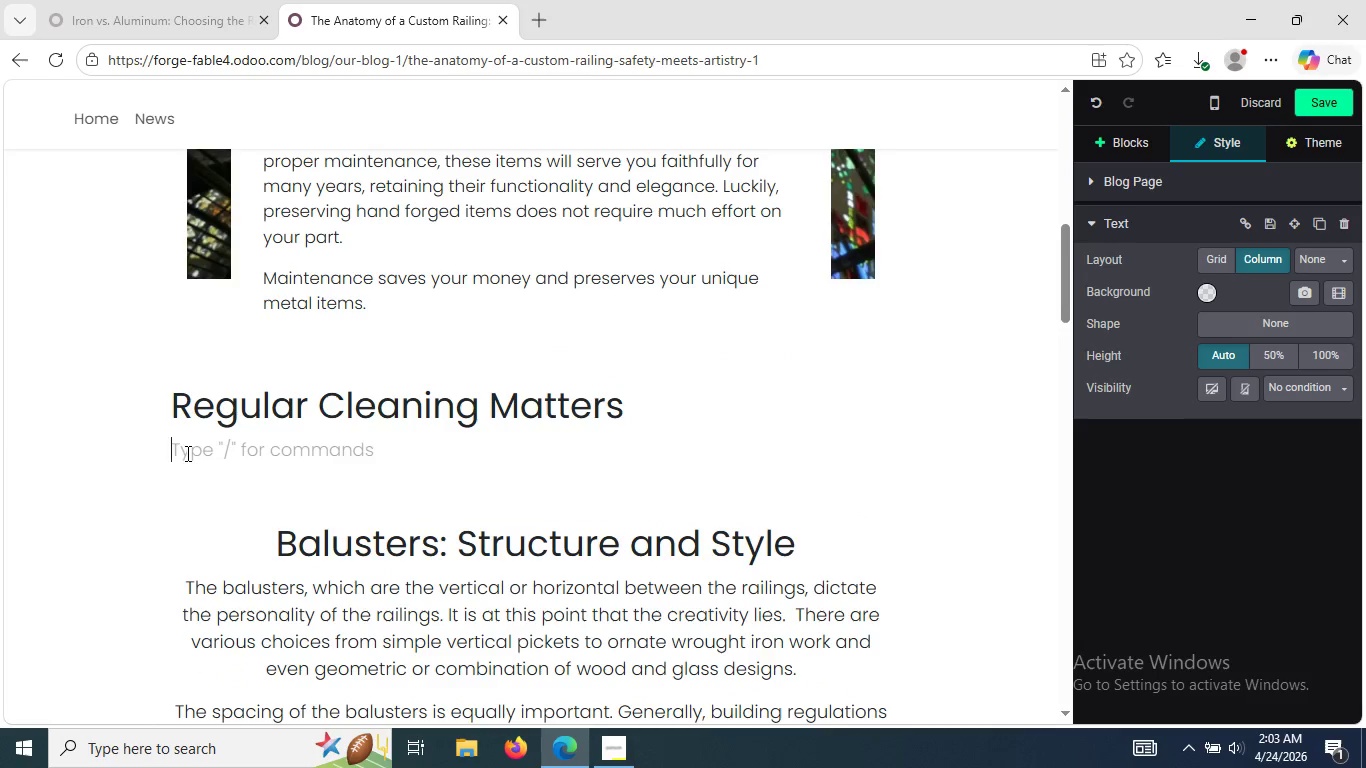 
key(Shift+P)
 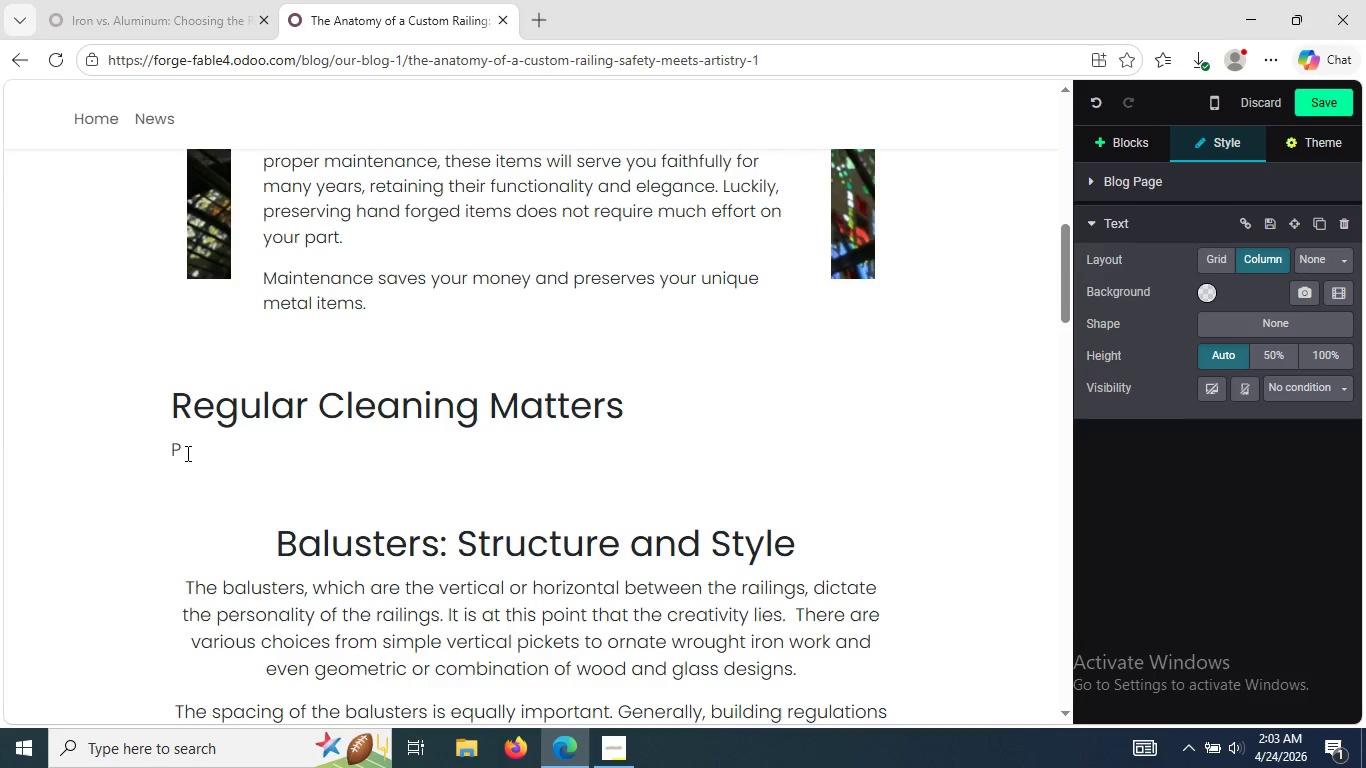 
type(artic)
 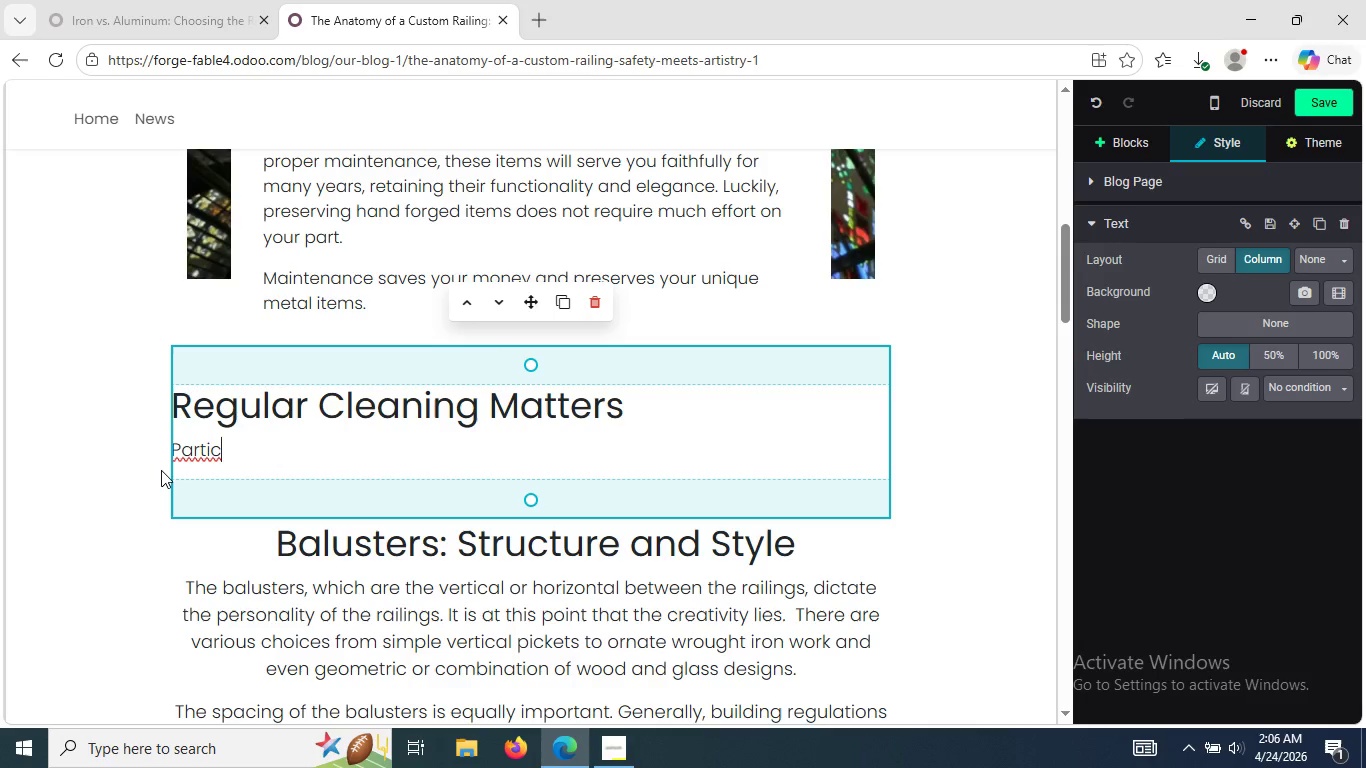 
wait(180.23)
 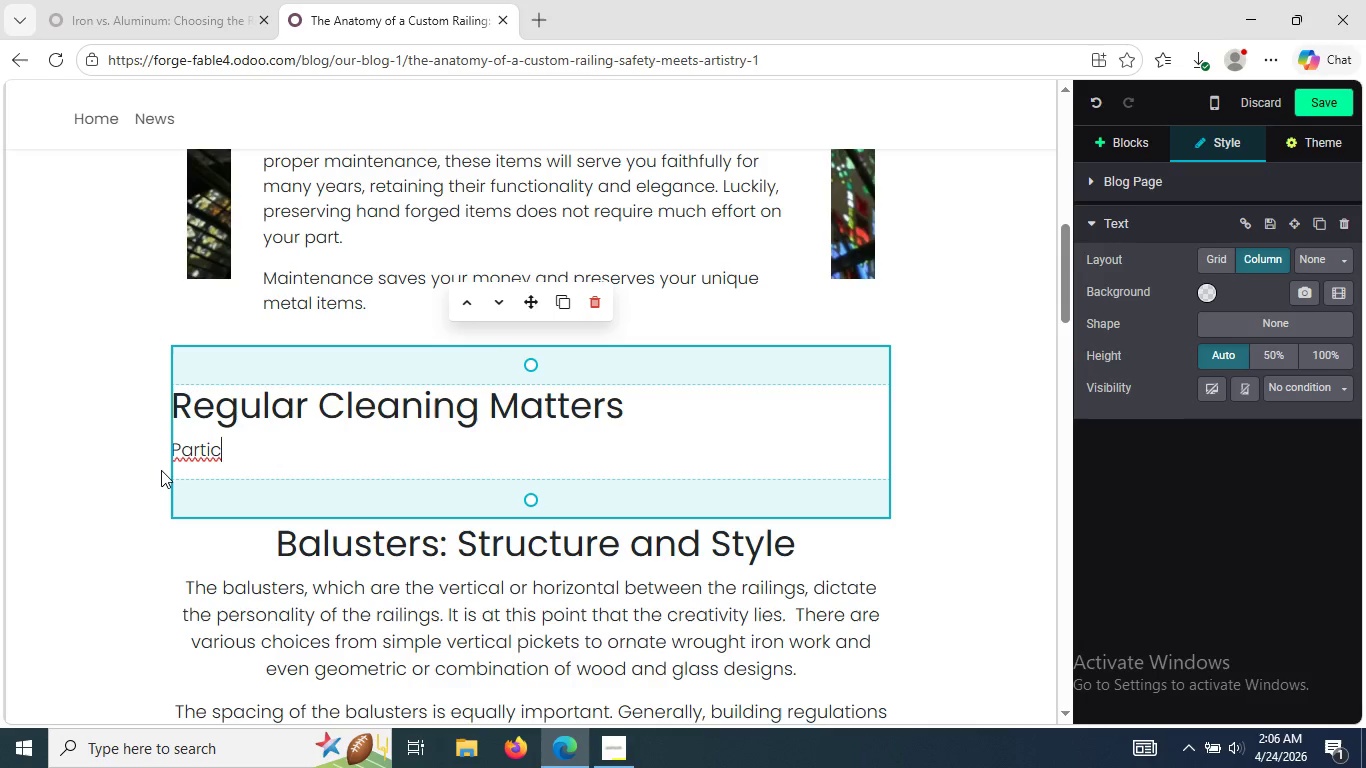 
type(les of ddu)
key(Backspace)
key(Backspace)
type(ustt,)
key(Backspace)
key(Backspace)
type(, poll)
 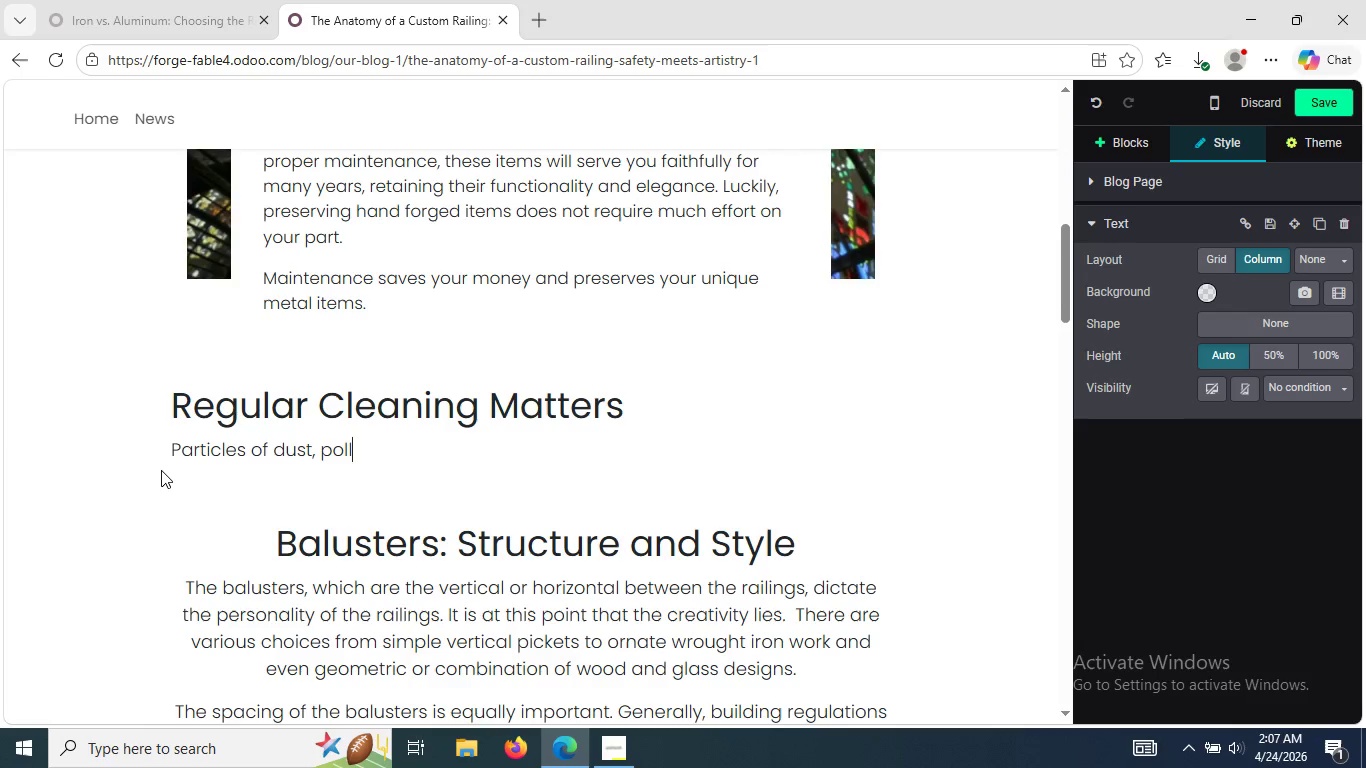 
wait(14.8)
 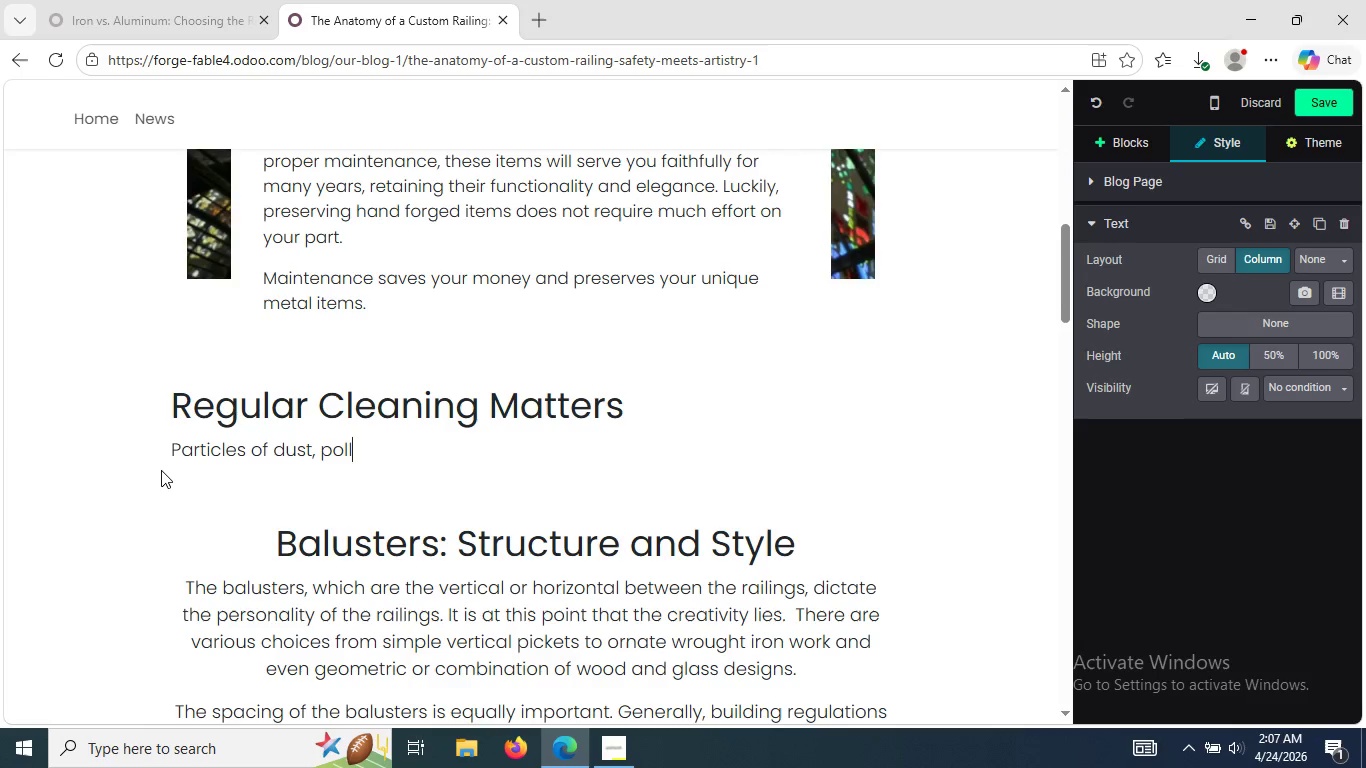 
type(en )
key(Backspace)
type(, and ot)
 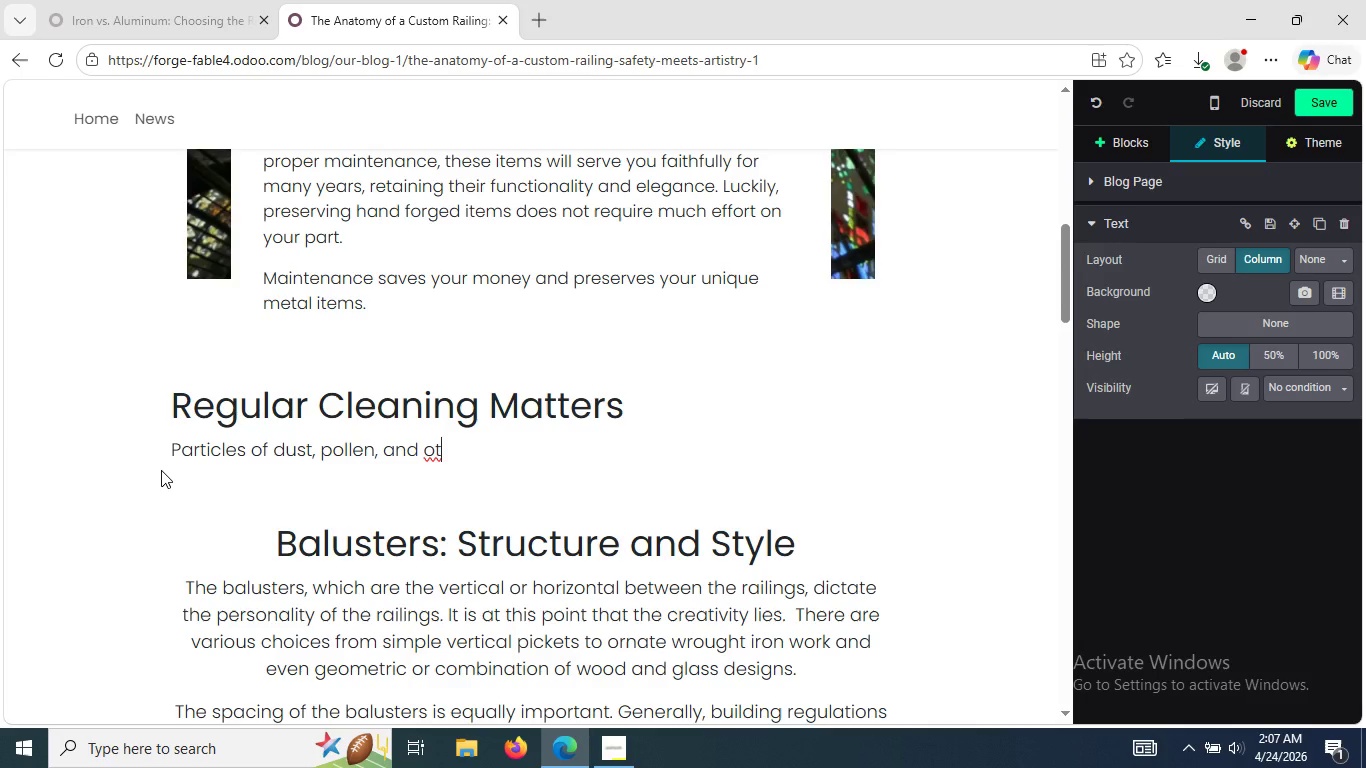 
wait(13.66)
 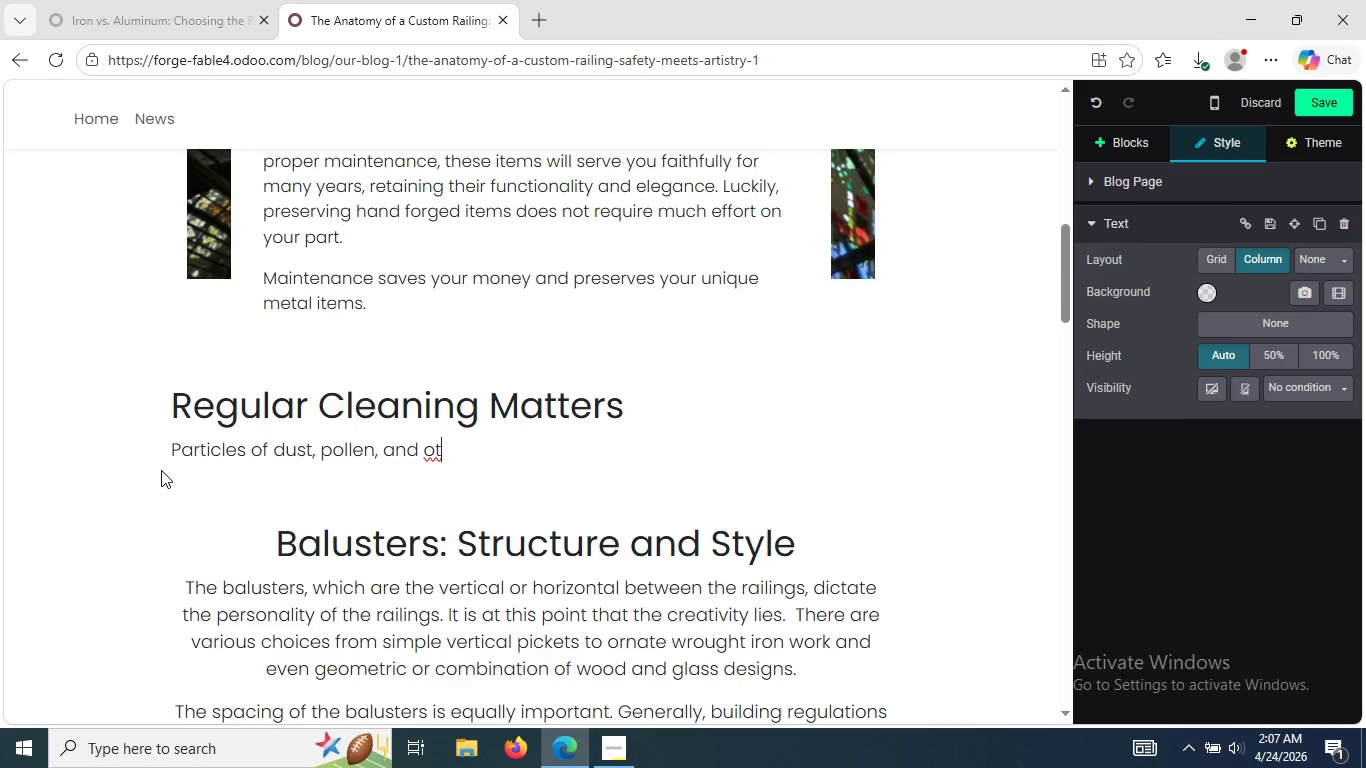 
type(her matter v)
key(Backspace)
type(can collect ovee)
key(Backspace)
type(r time on external metal )
 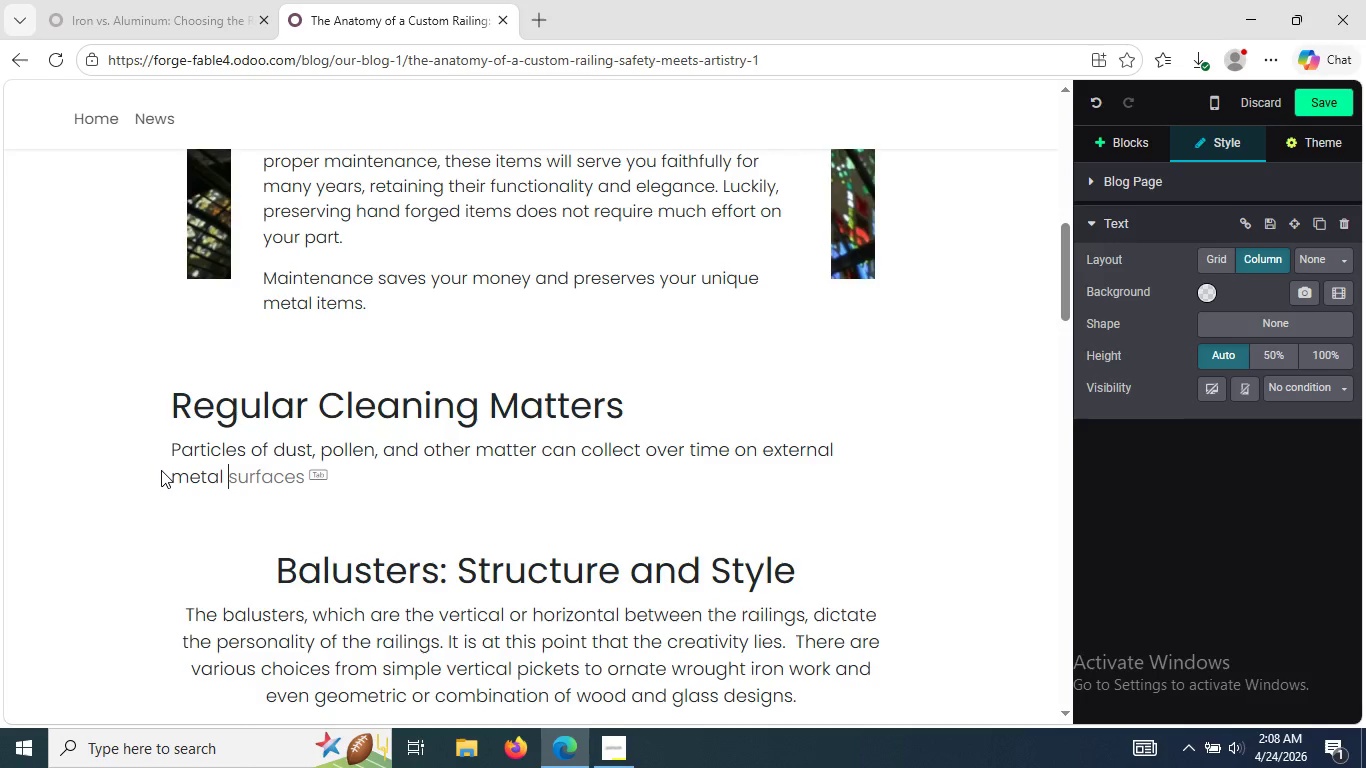 
type(surfaces. Lightb)
key(Backspace)
type( )
 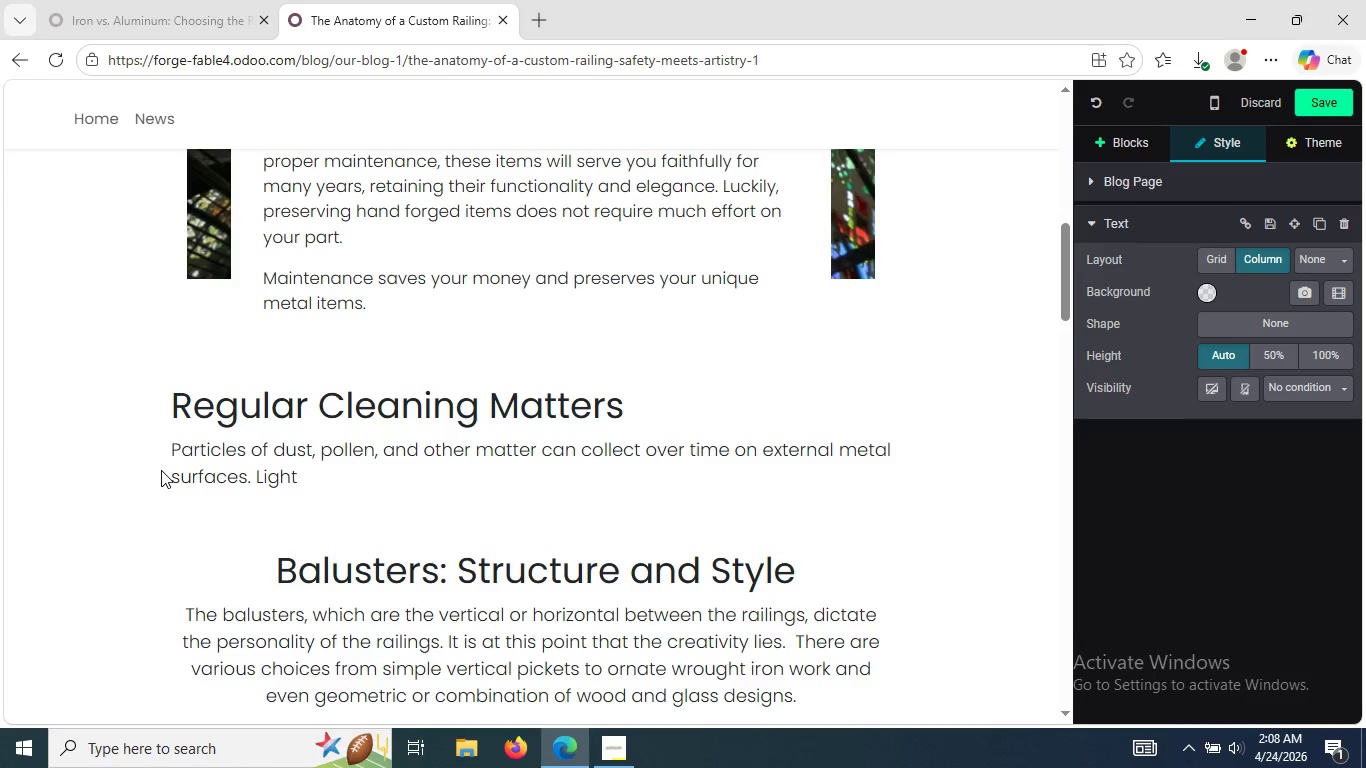 
type(clea)
key(Tab)
type( prevents)
 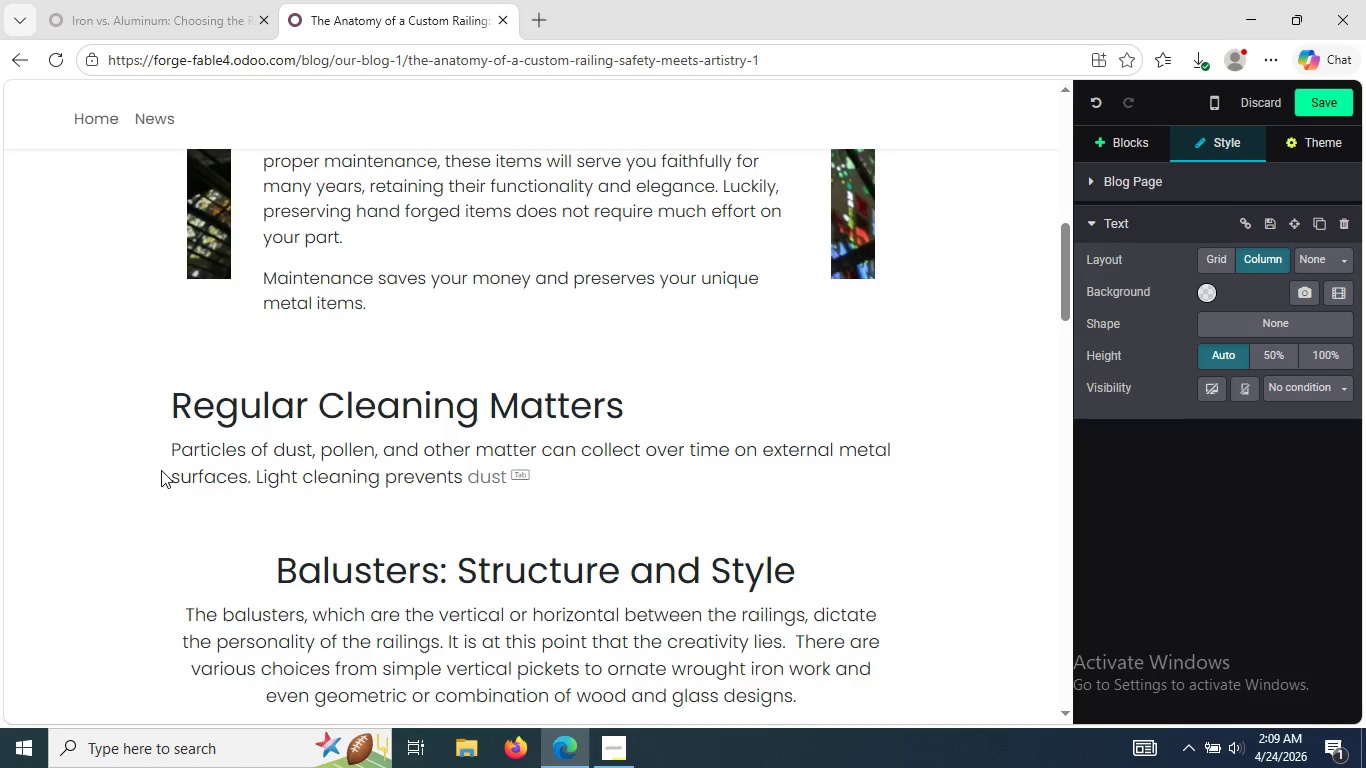 
type( build-up which might hold water)
 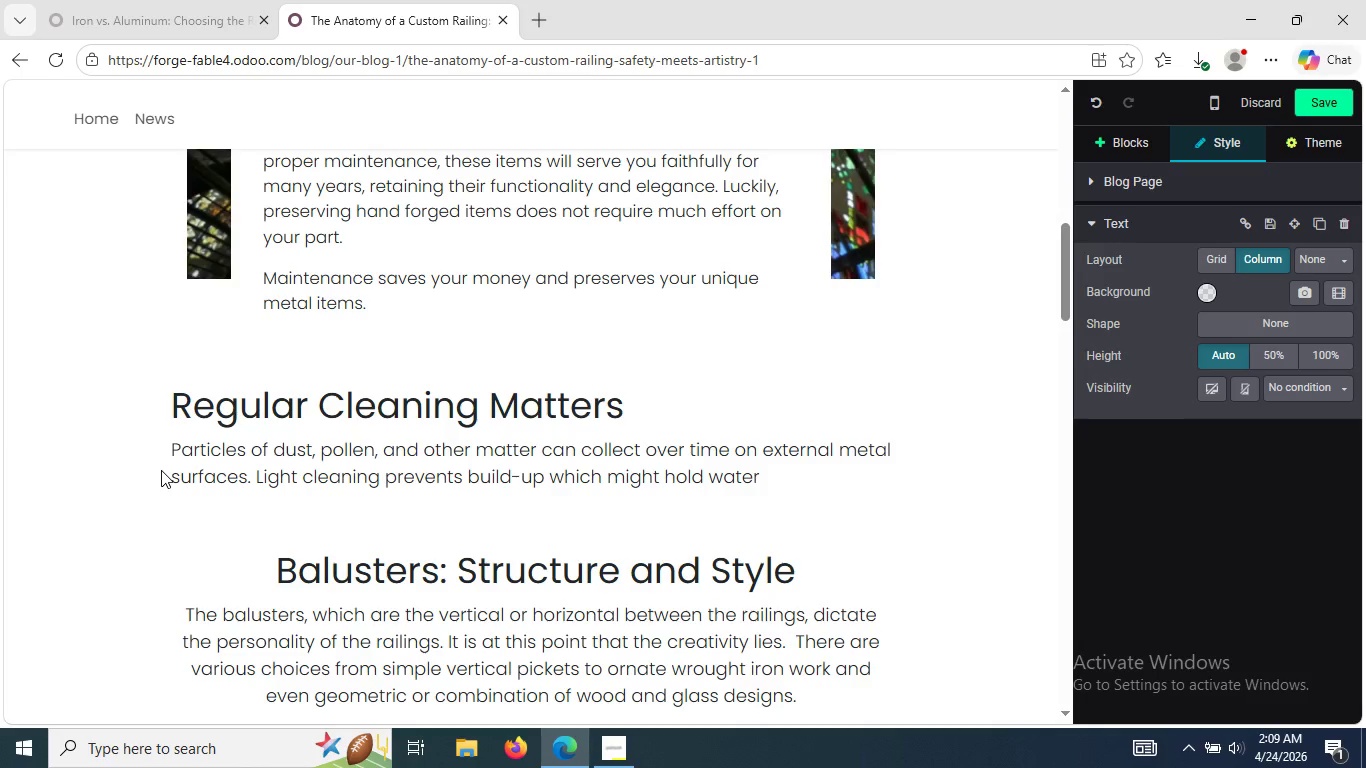 
wait(8.06)
 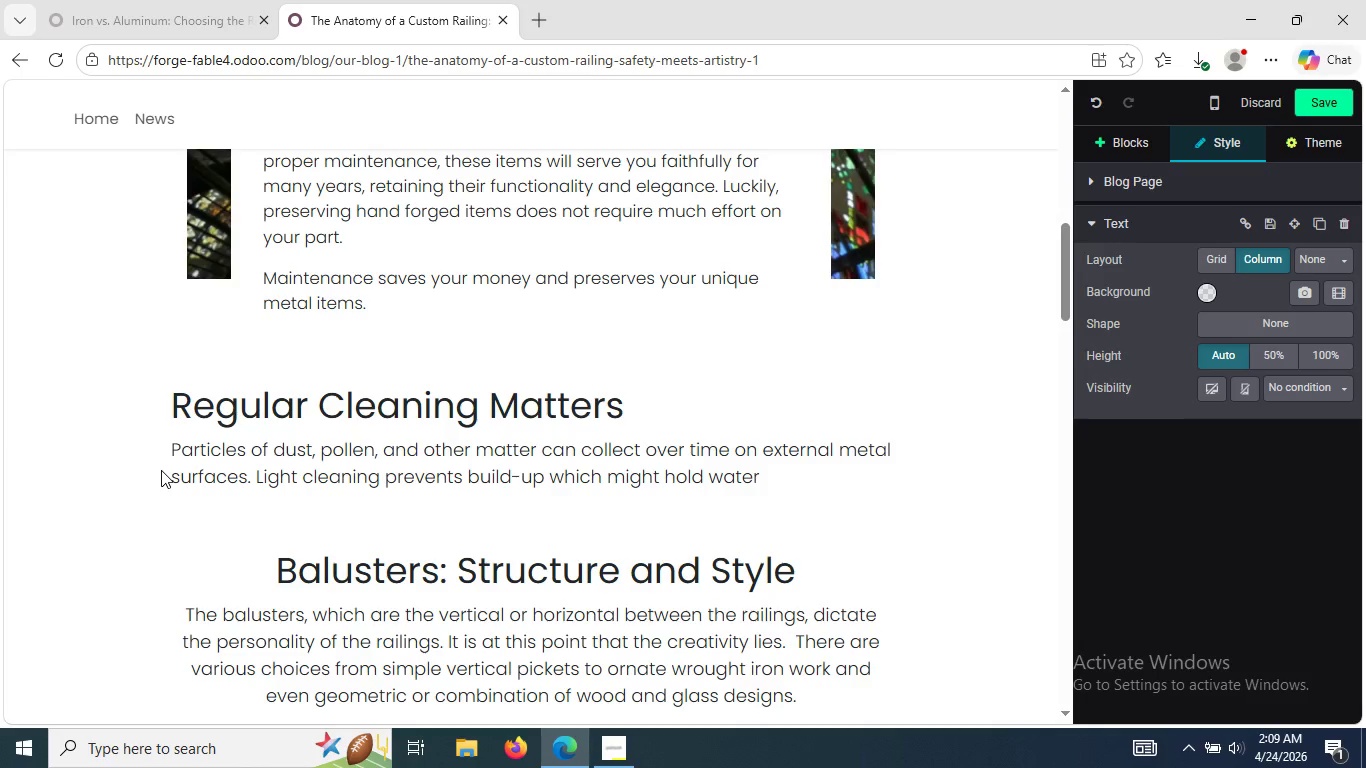 
type( close to c)
 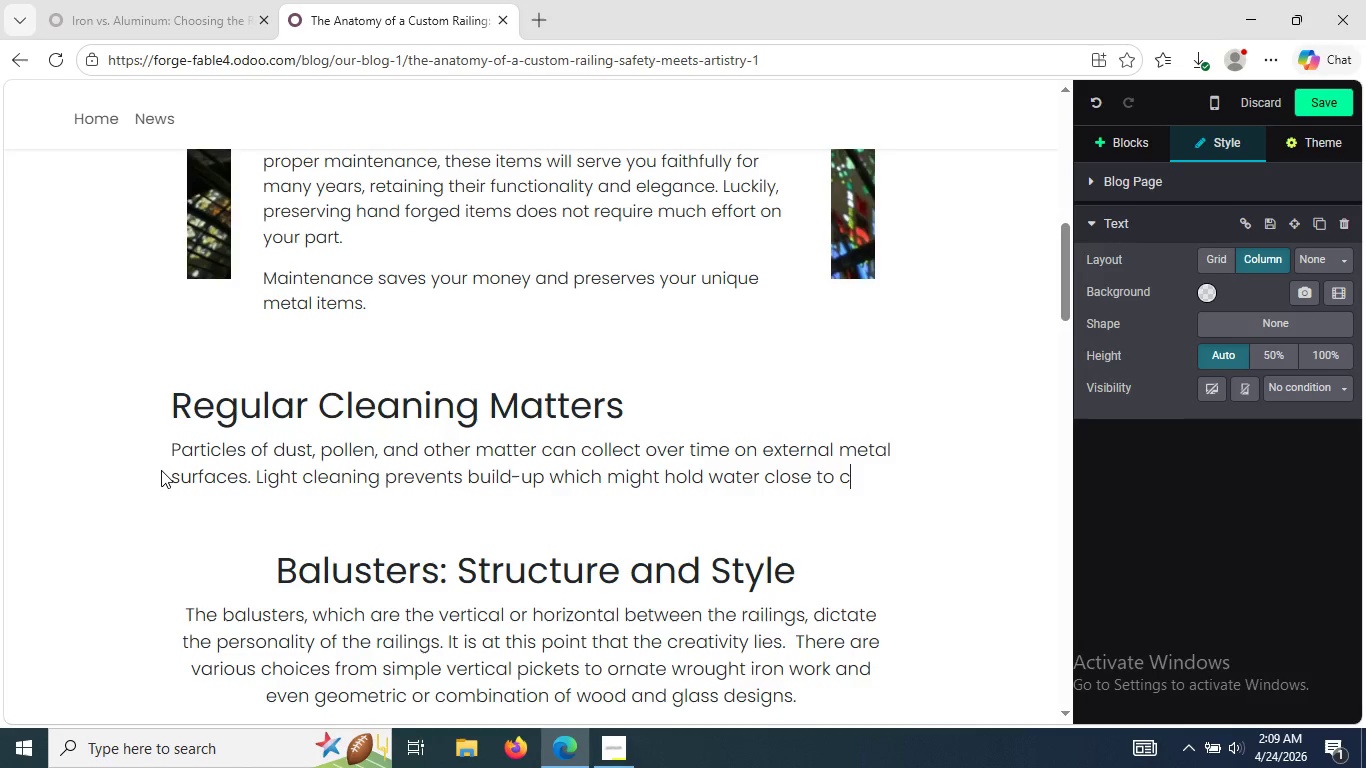 
wait(9.19)
 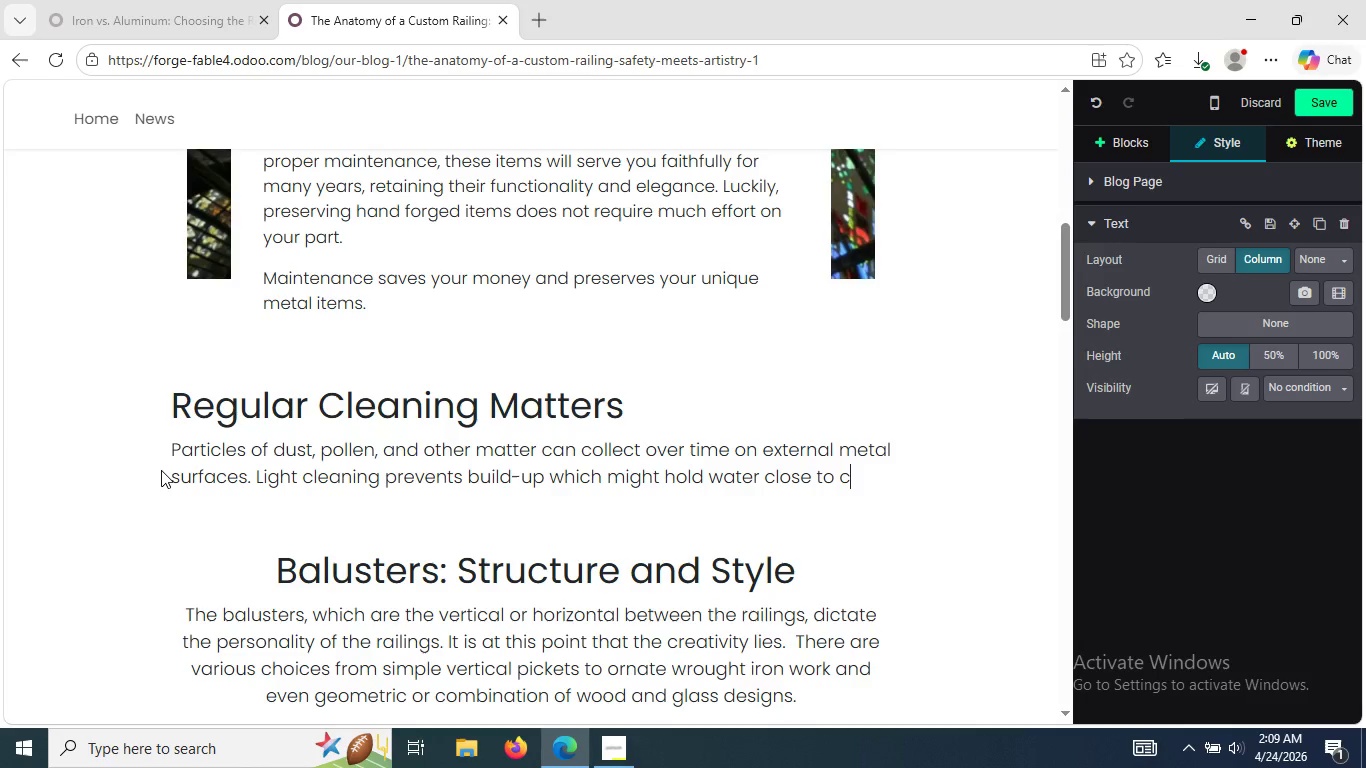 
type(lose to )
key(Tab)
type(. This can be done)
 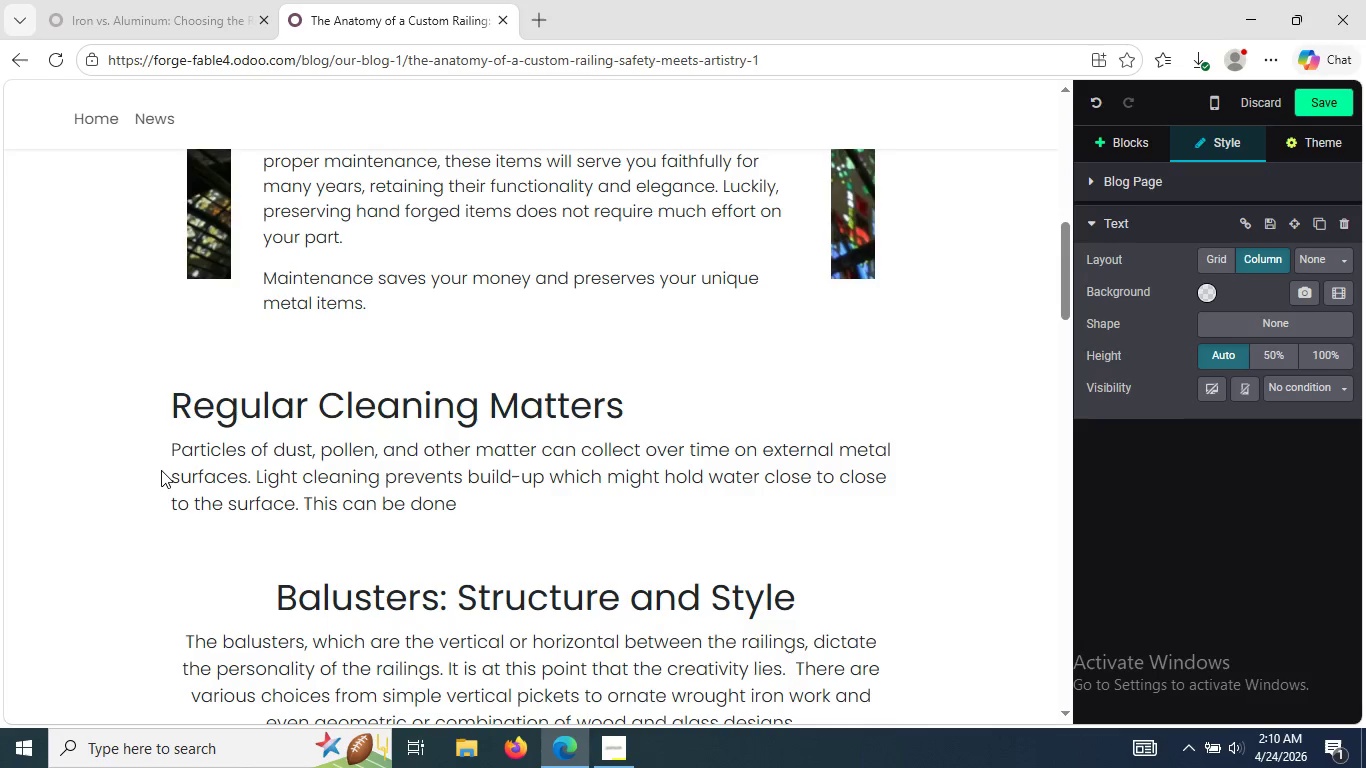 
type( with a )
 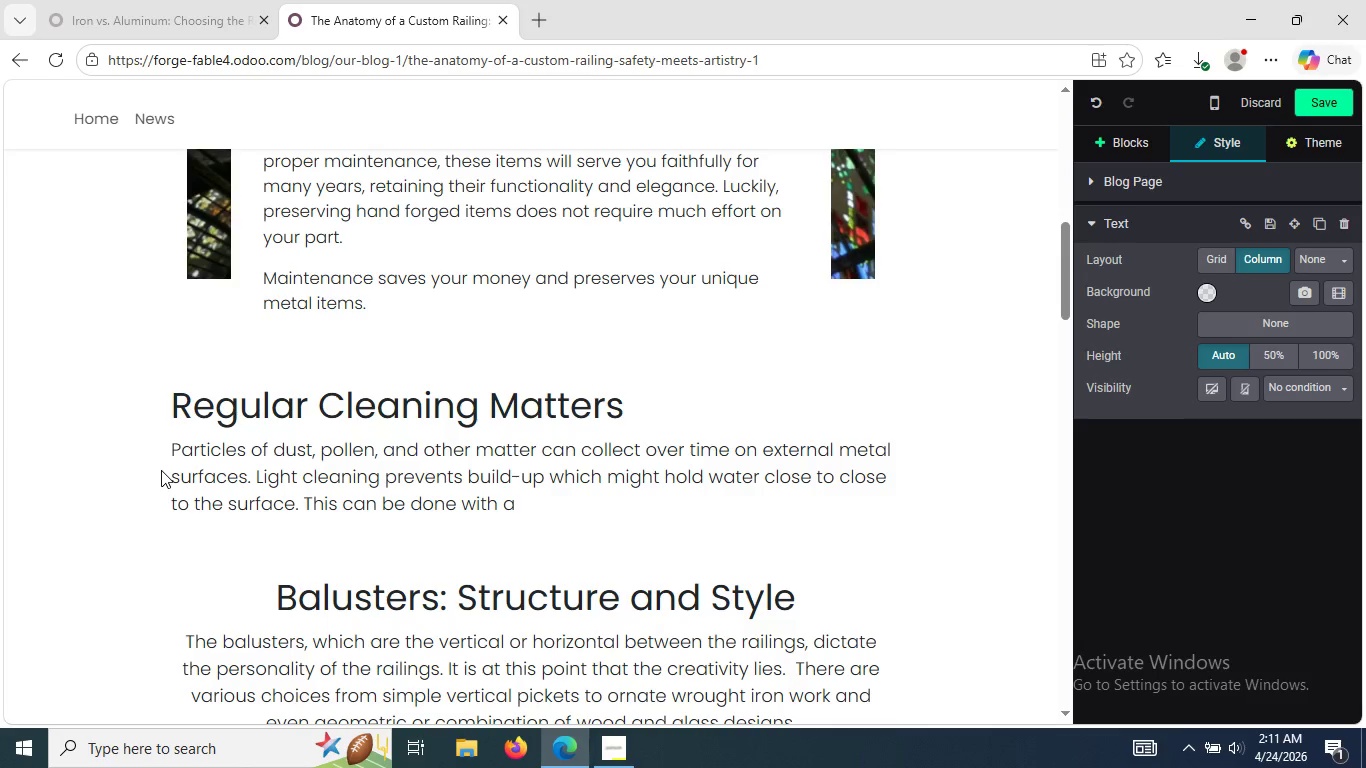 
wait(70.3)
 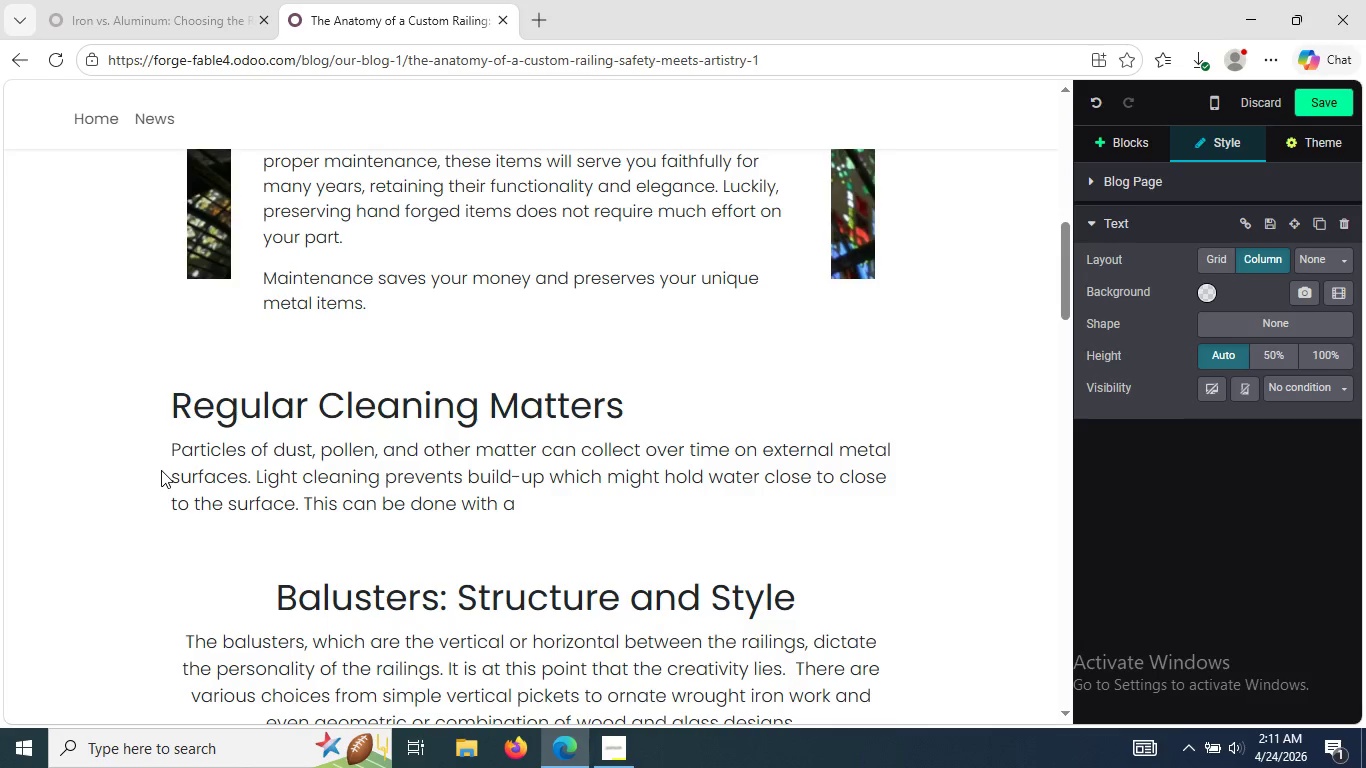 
key(S)
 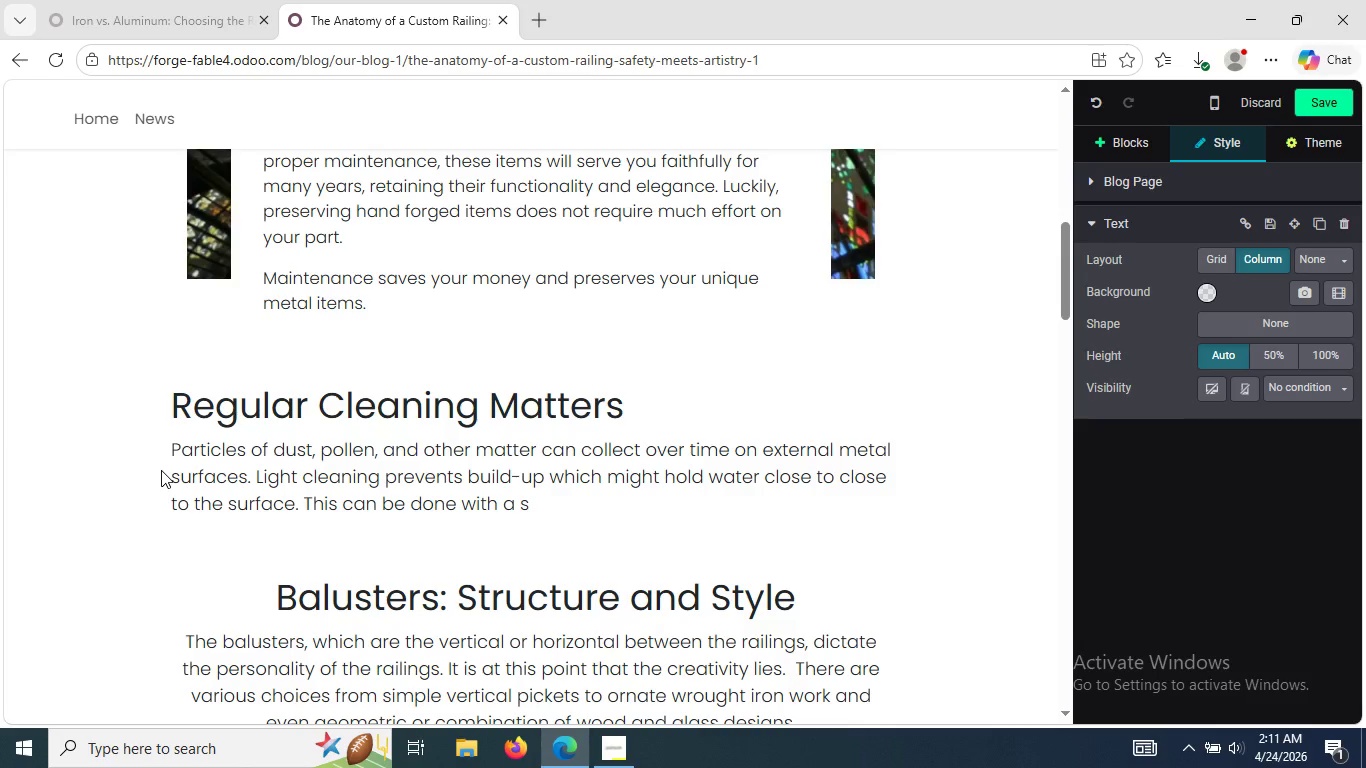 
type(olution made of mild soap and water using )
 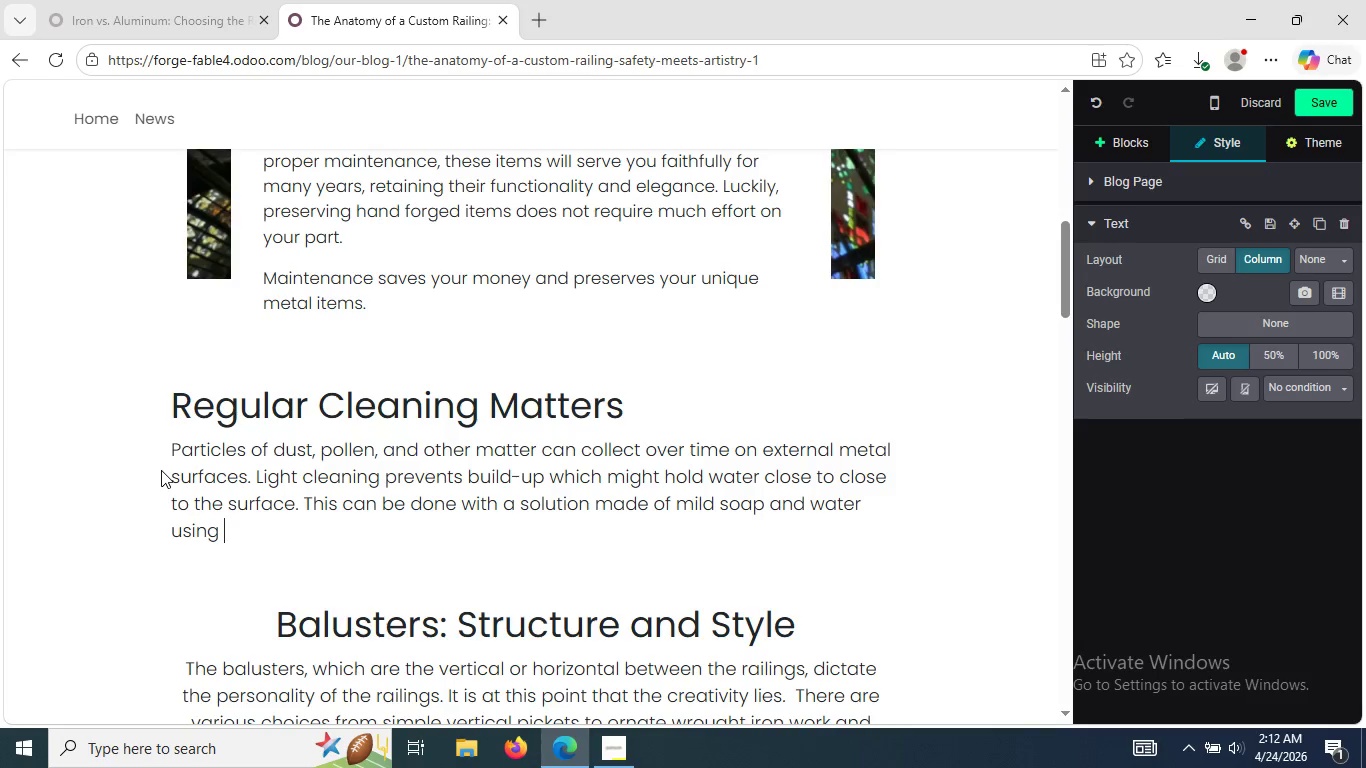 
type(a soft spo)
 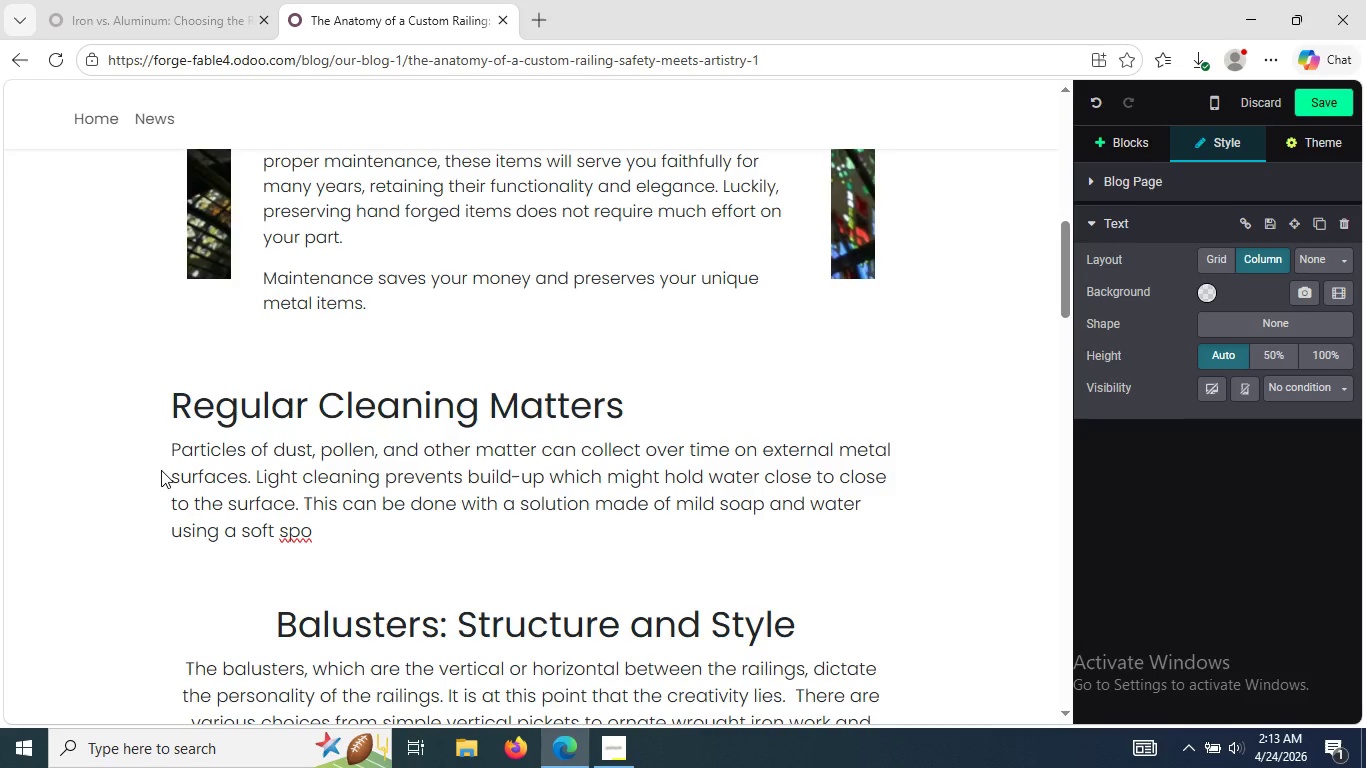 
wait(50.11)
 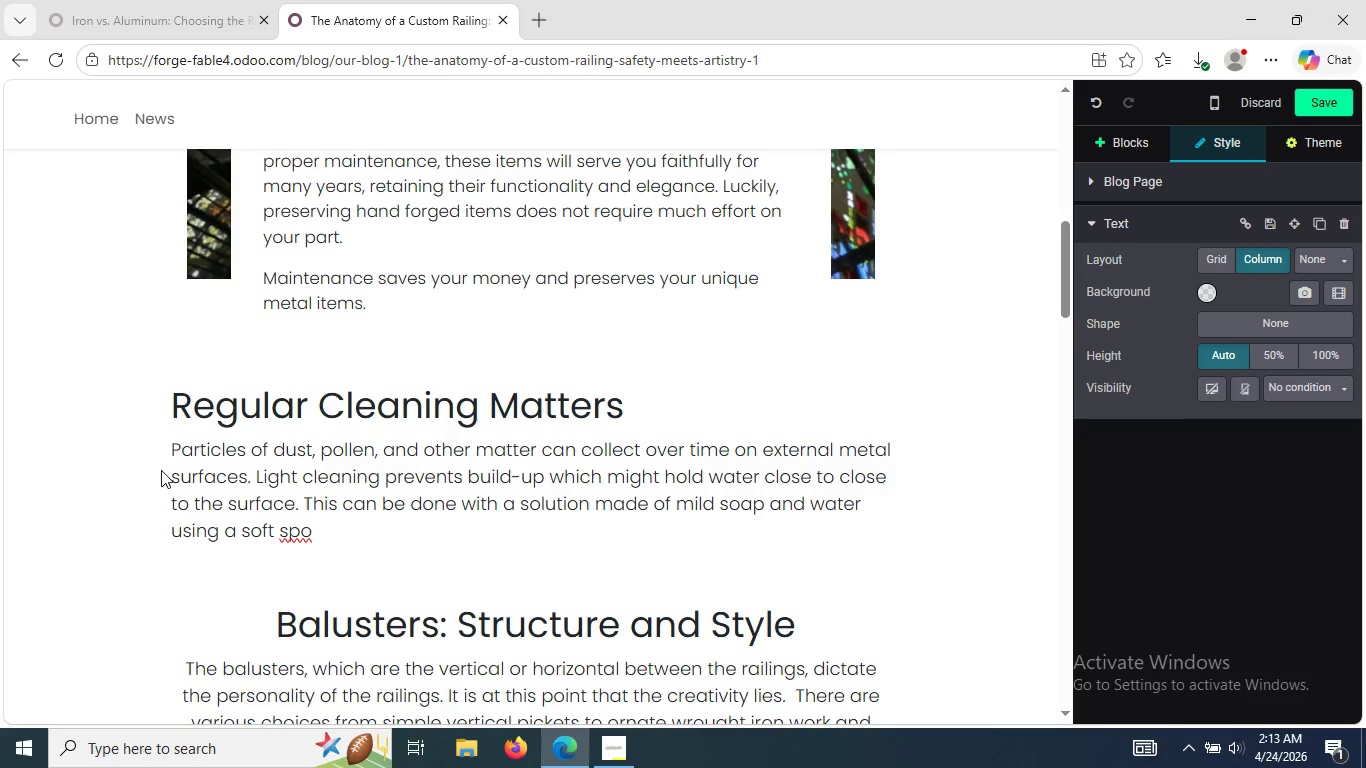 
type(nge )
 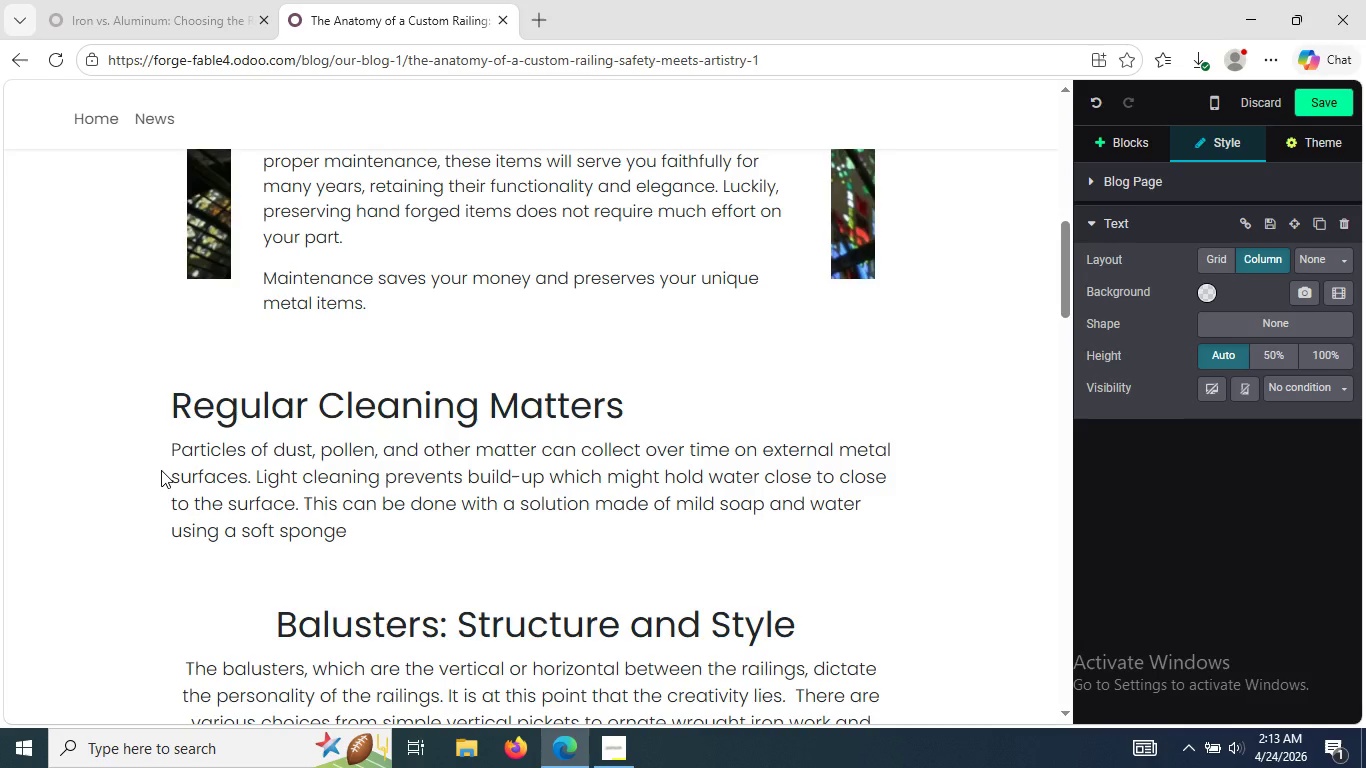 
wait(10.95)
 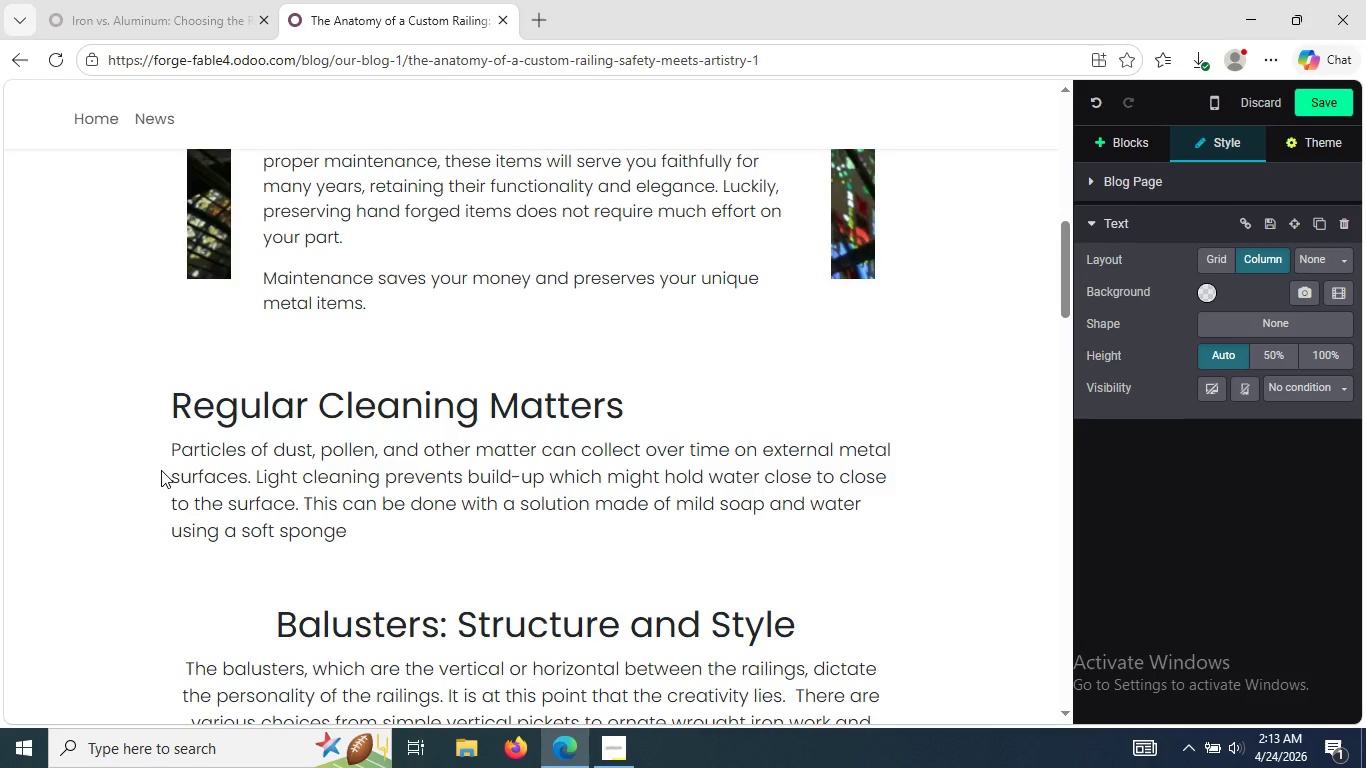 
type(or cloth)
 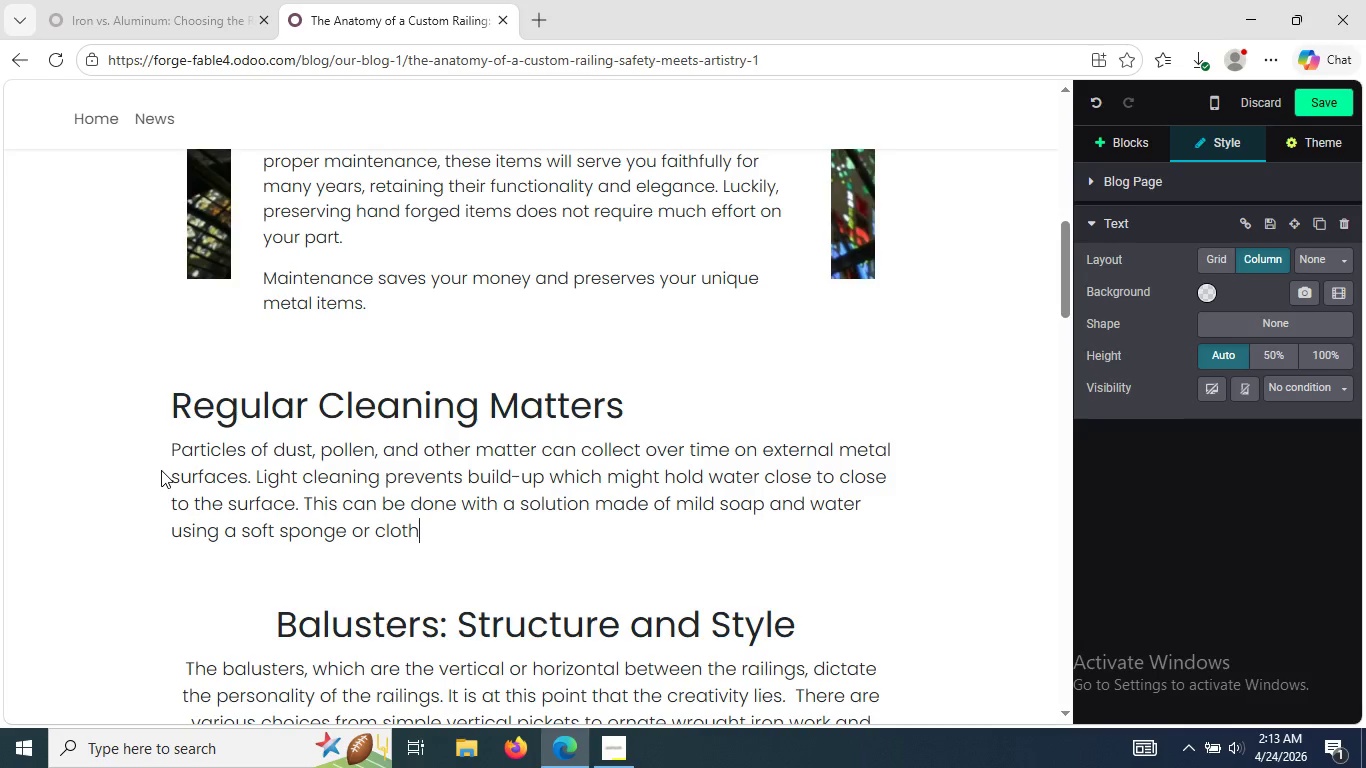 
wait(9.33)
 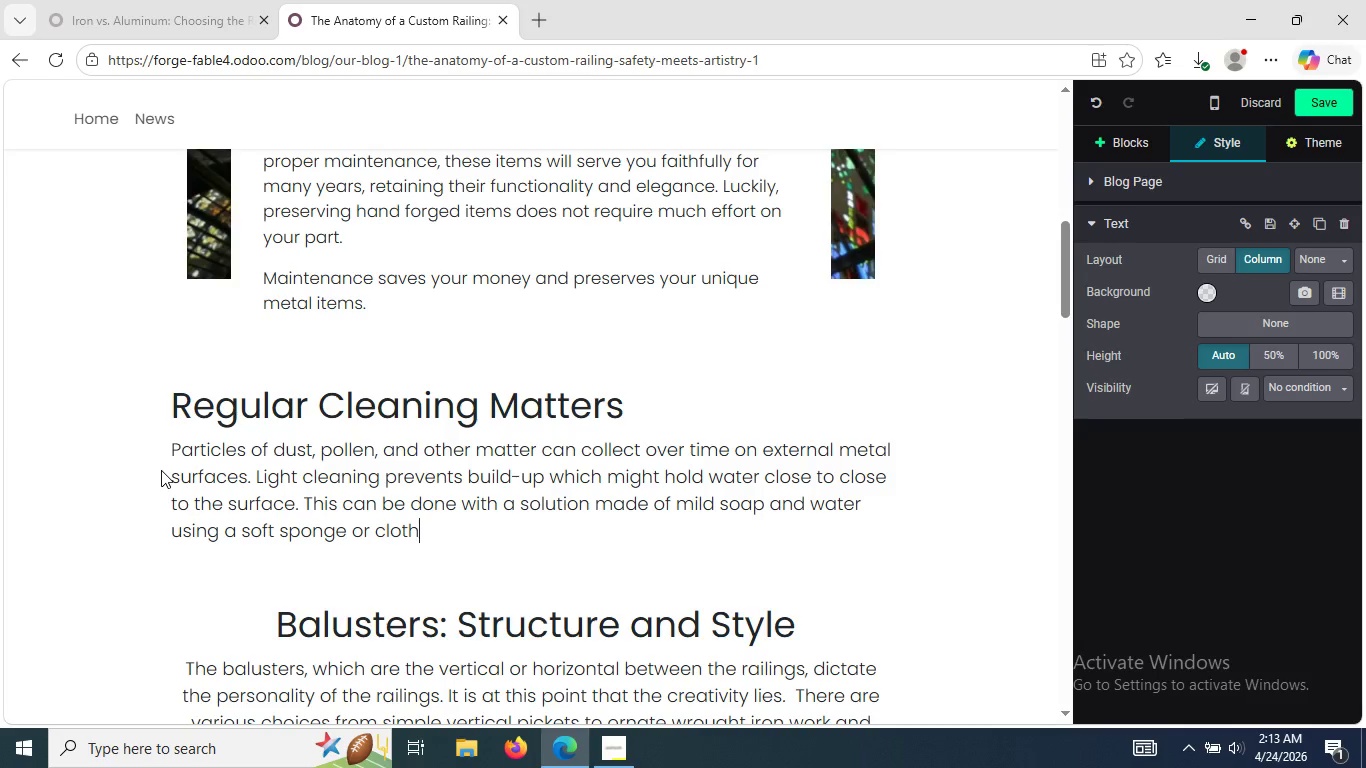 
key(Period)
 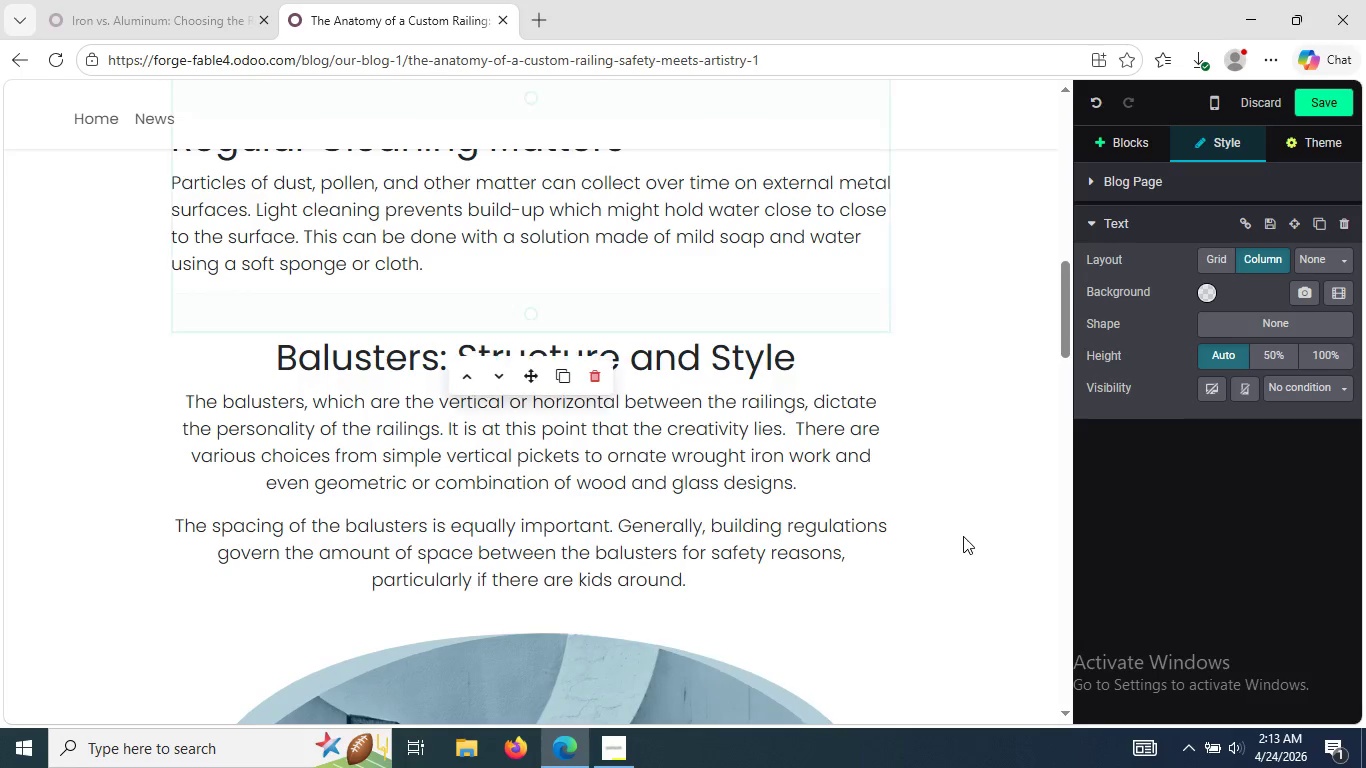 
wait(9.94)
 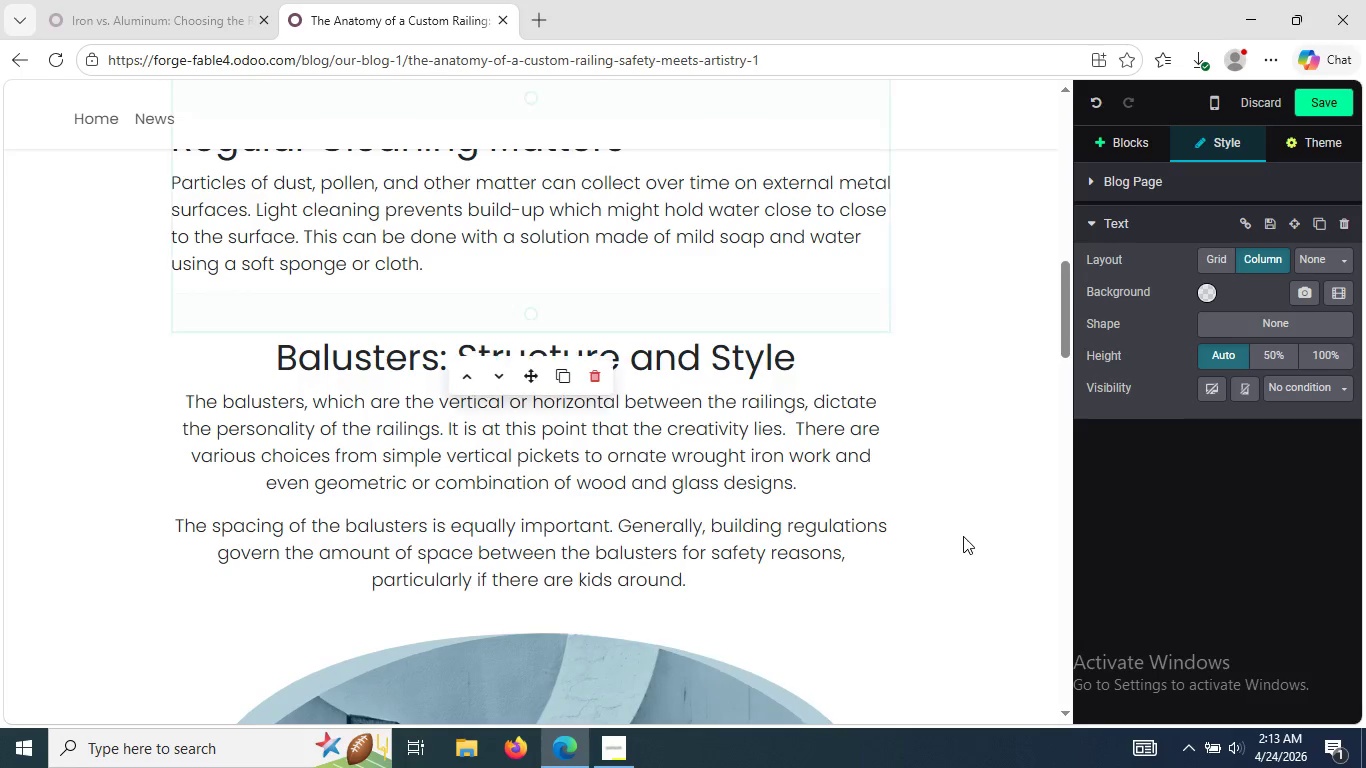 
key(Enter)
 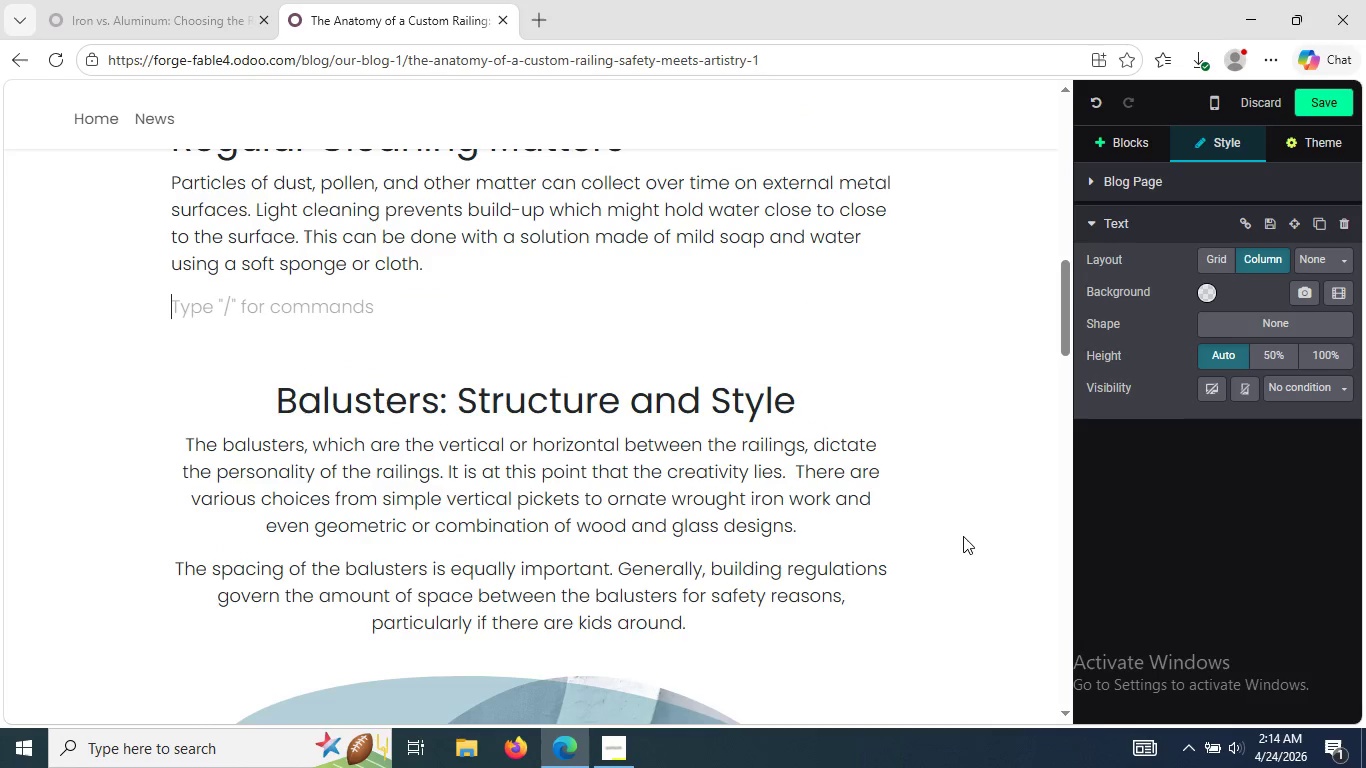 
type(Do not use abrasives or any )
 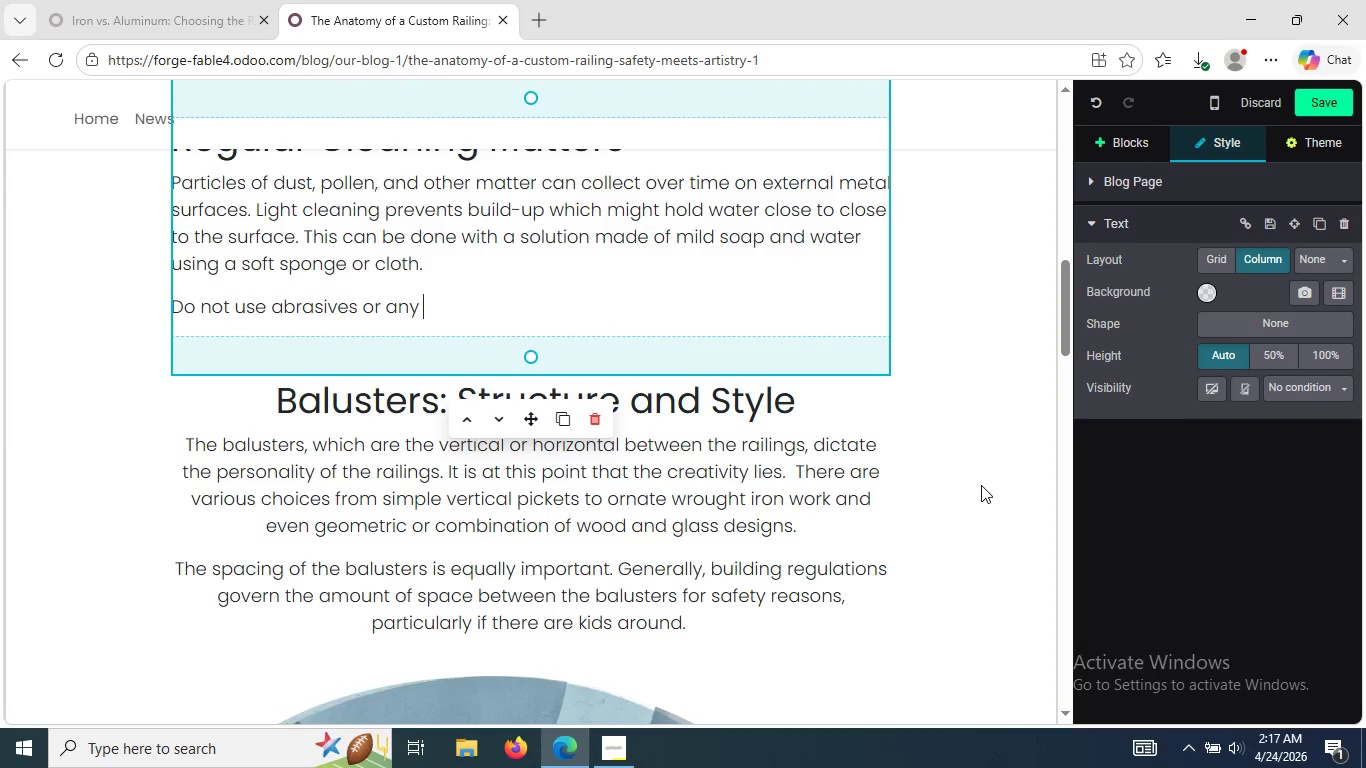 
wait(175.8)
 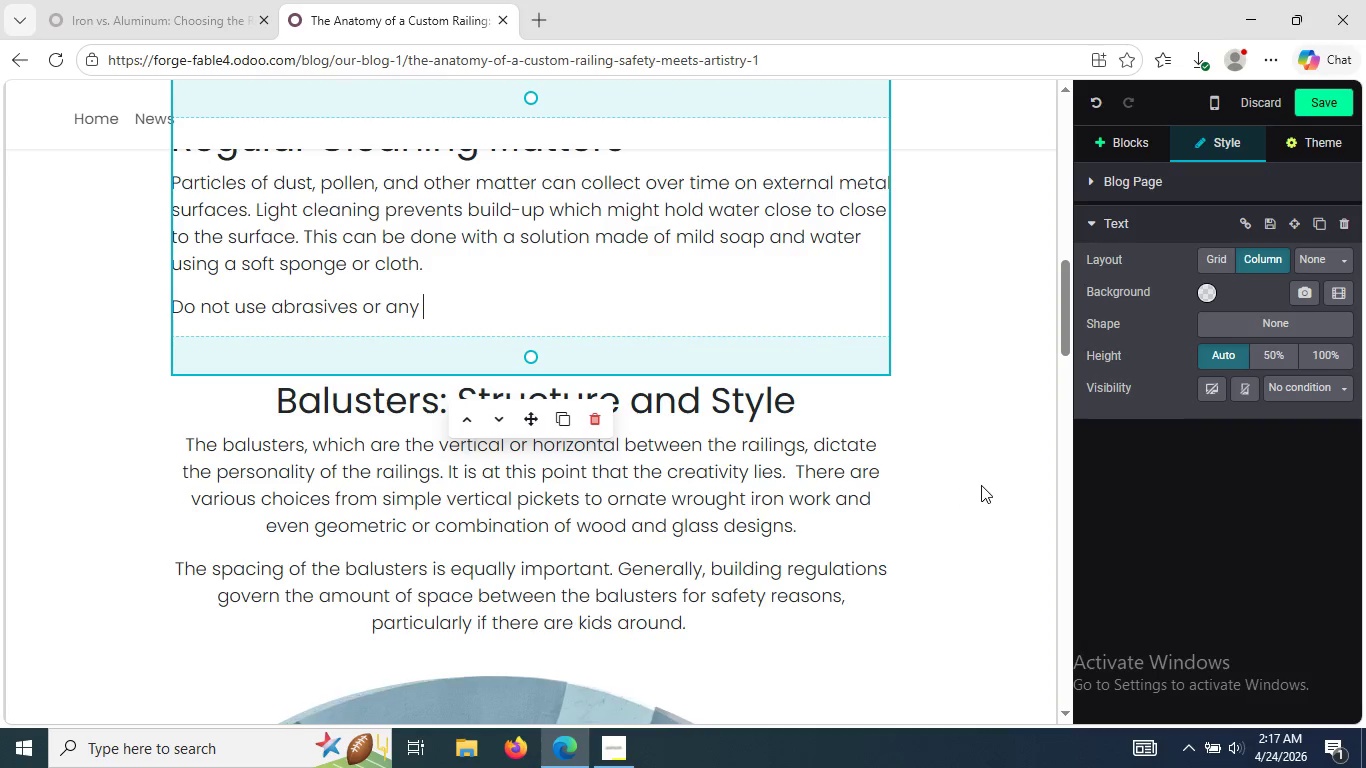 
type(chemicals)
 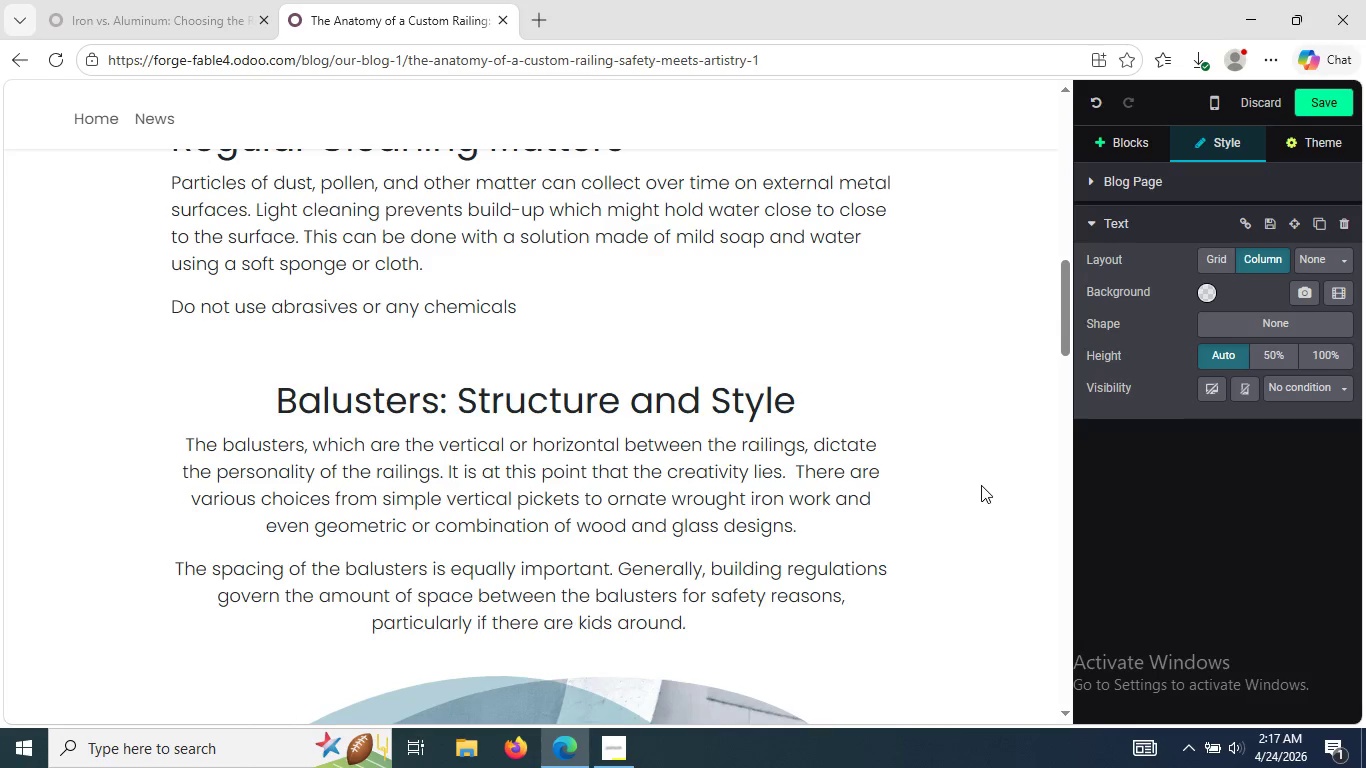 
type( whi)
 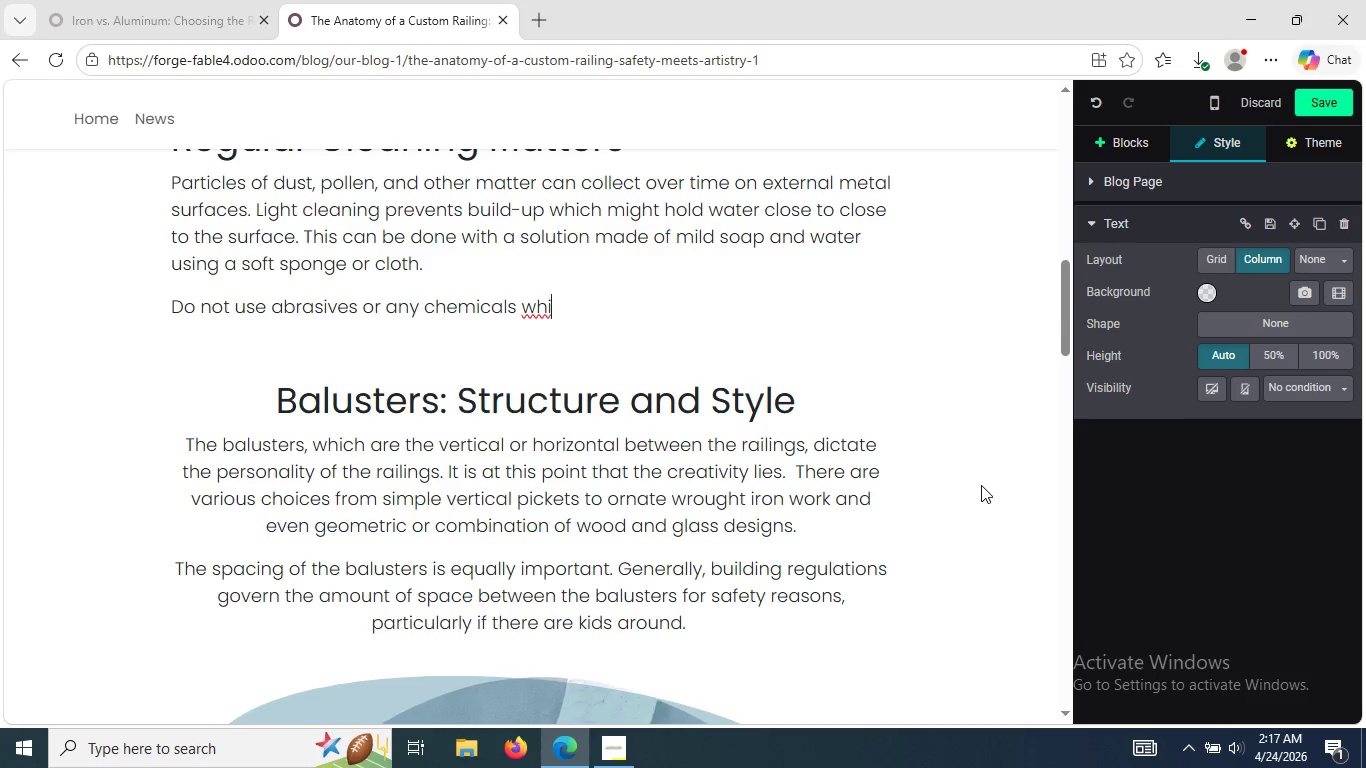 
type(ch )
 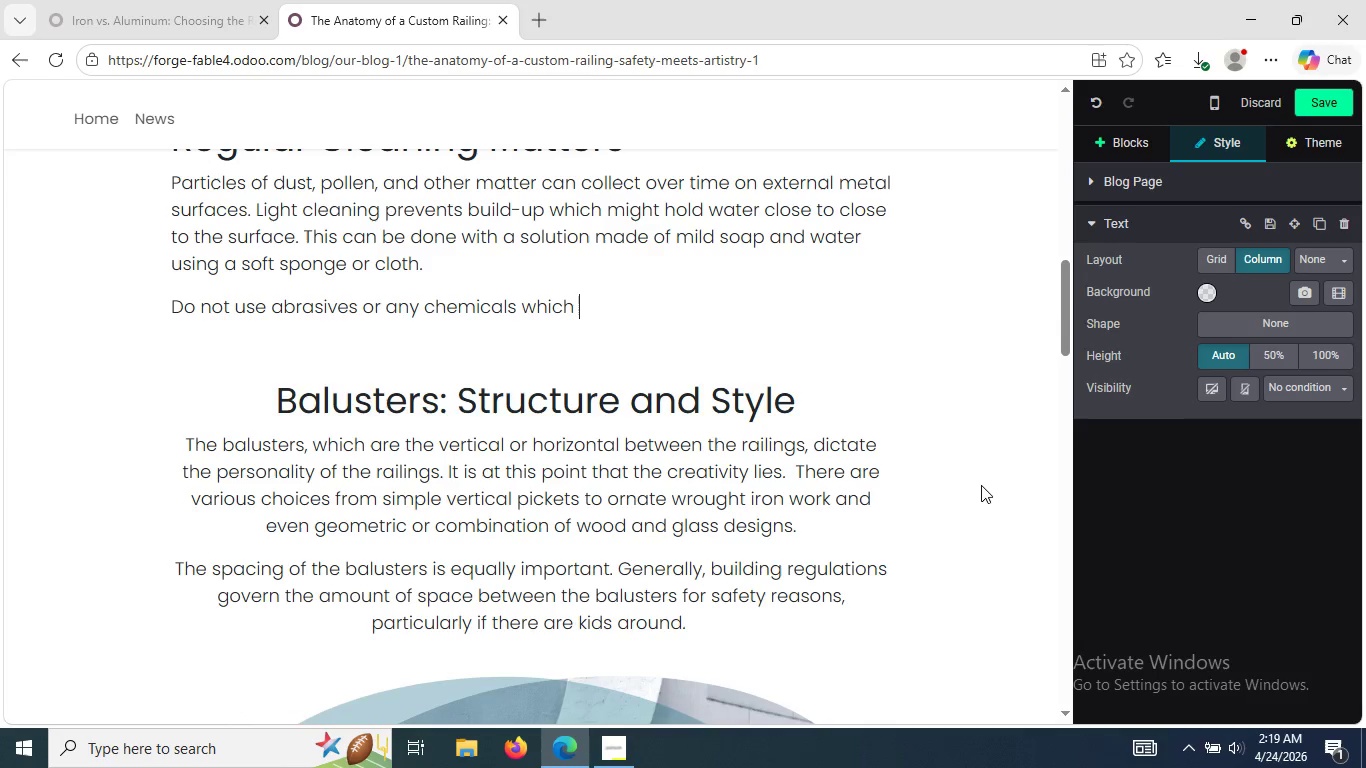 
wait(95.19)
 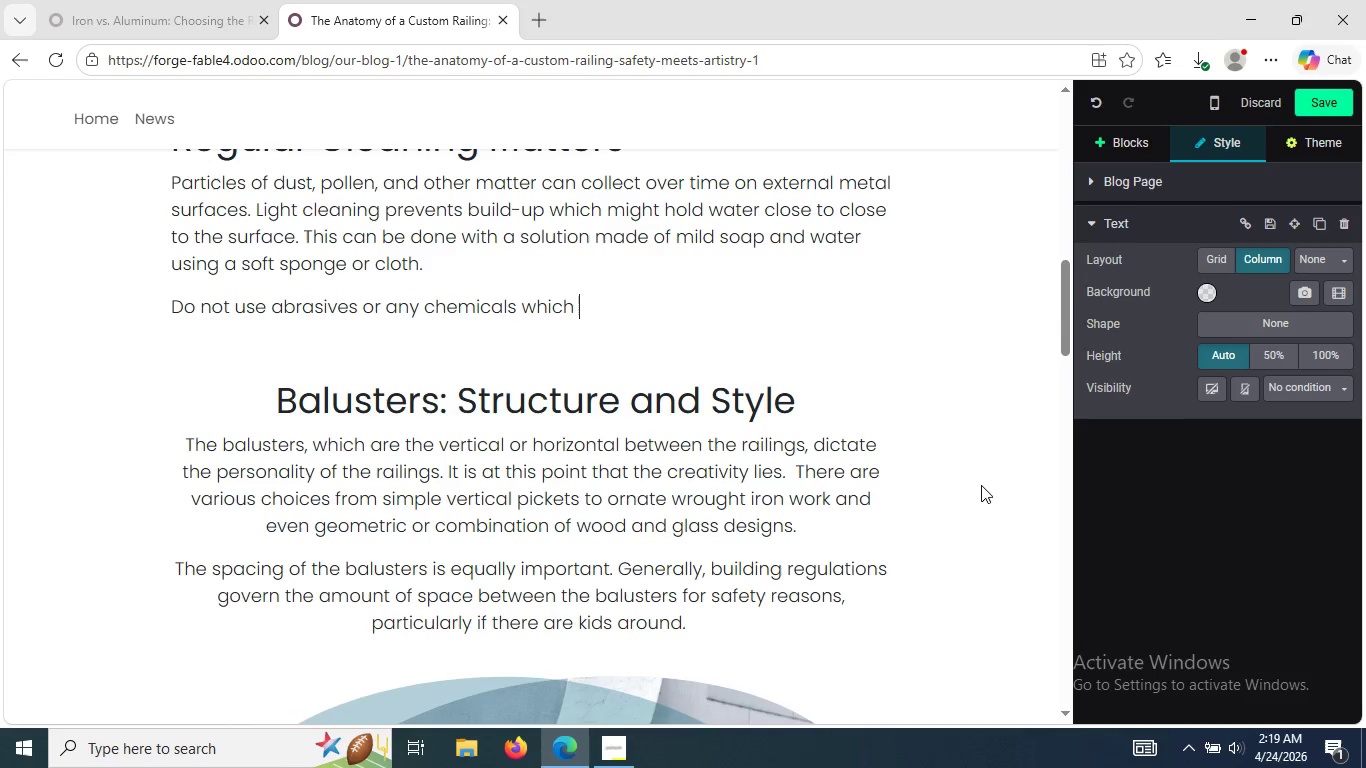 
type(might harm)
 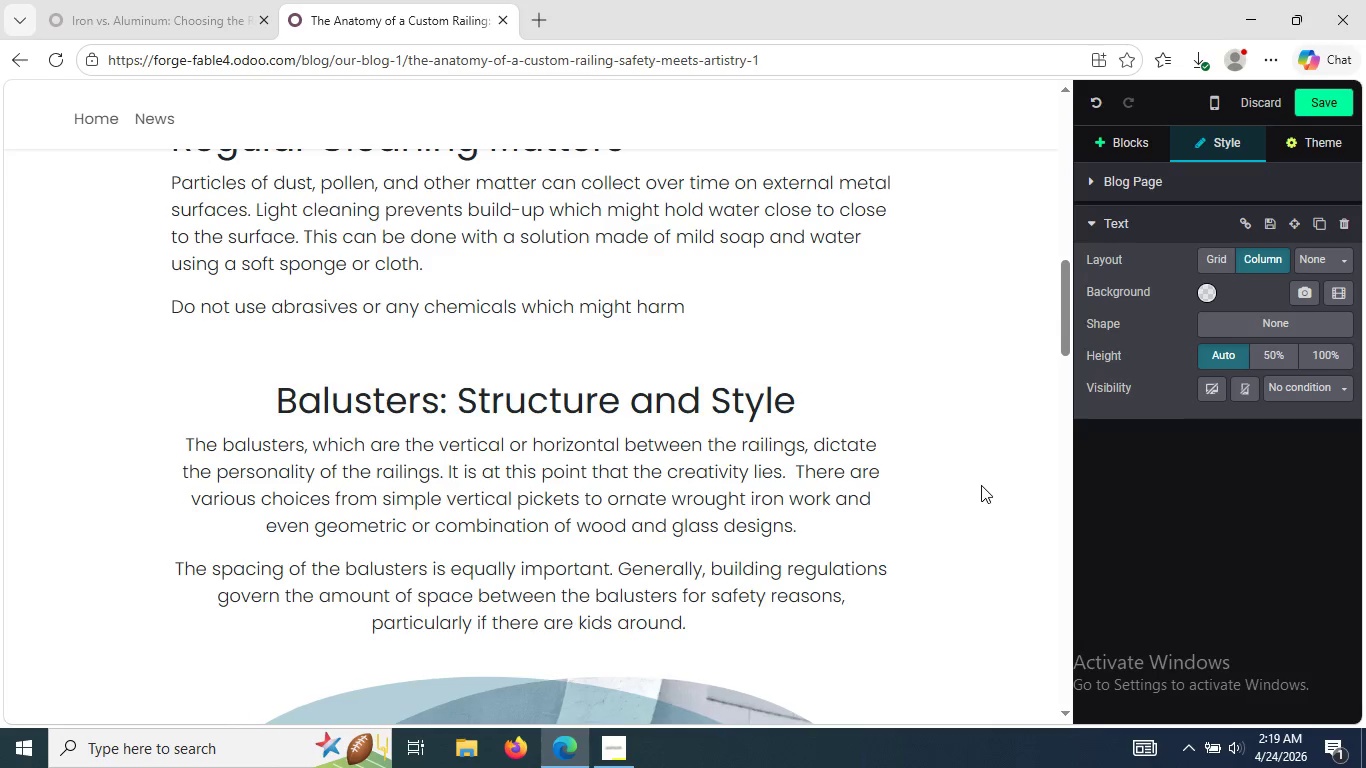 
wait(24.86)
 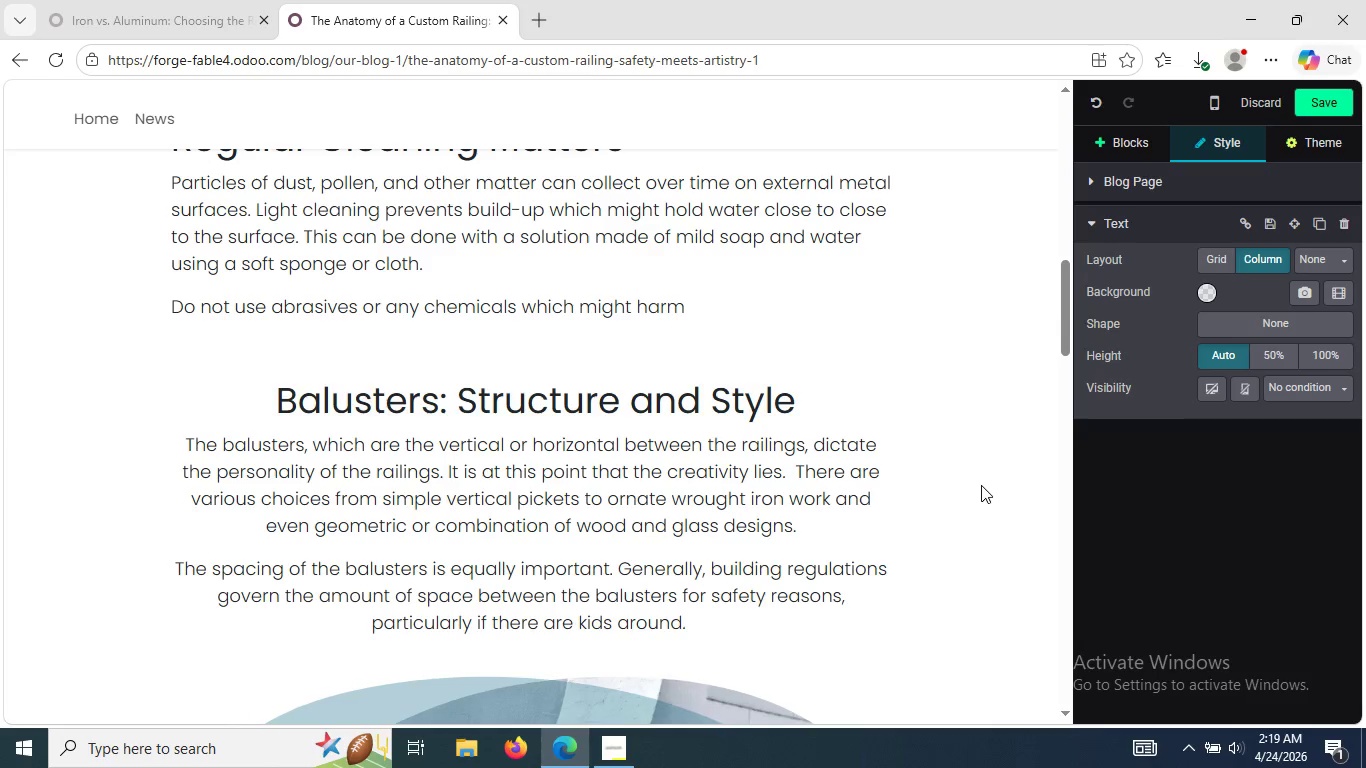 
key(Space)
 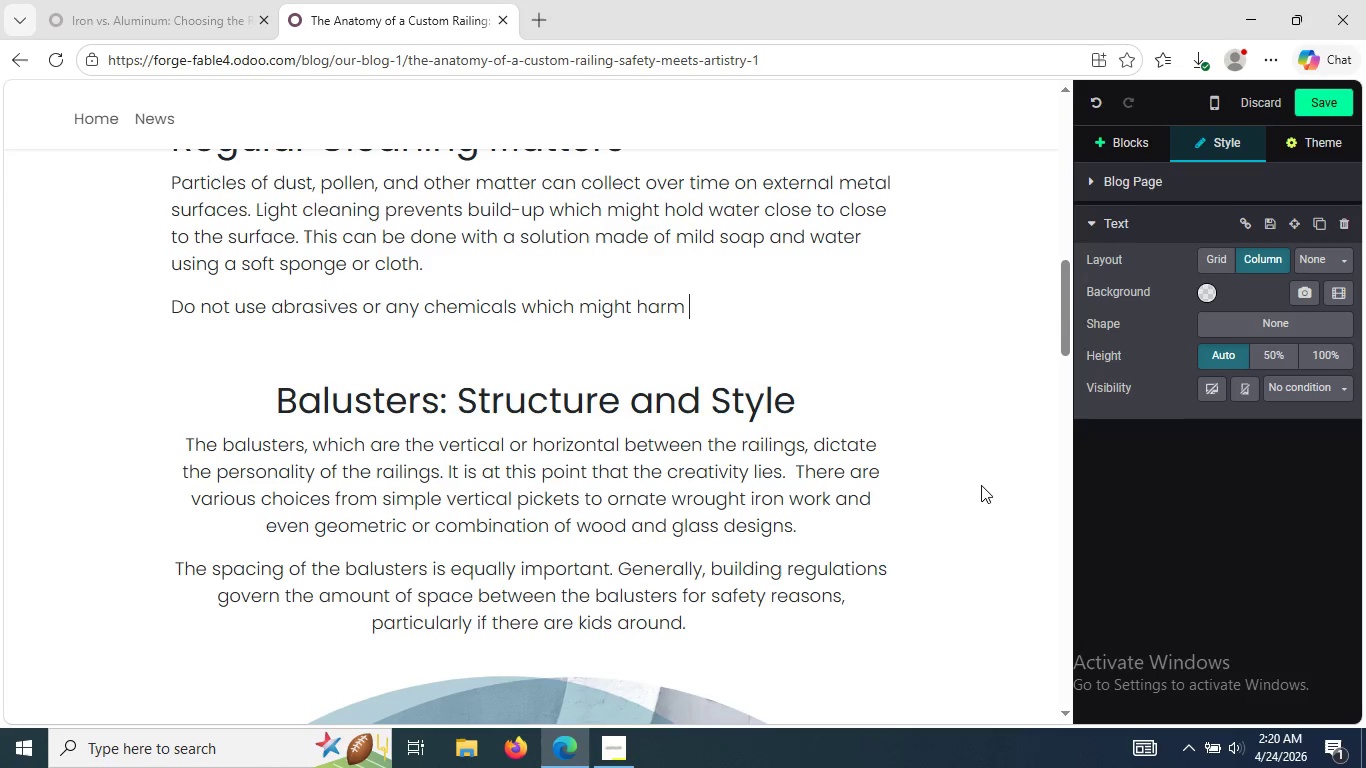 
wait(7.27)
 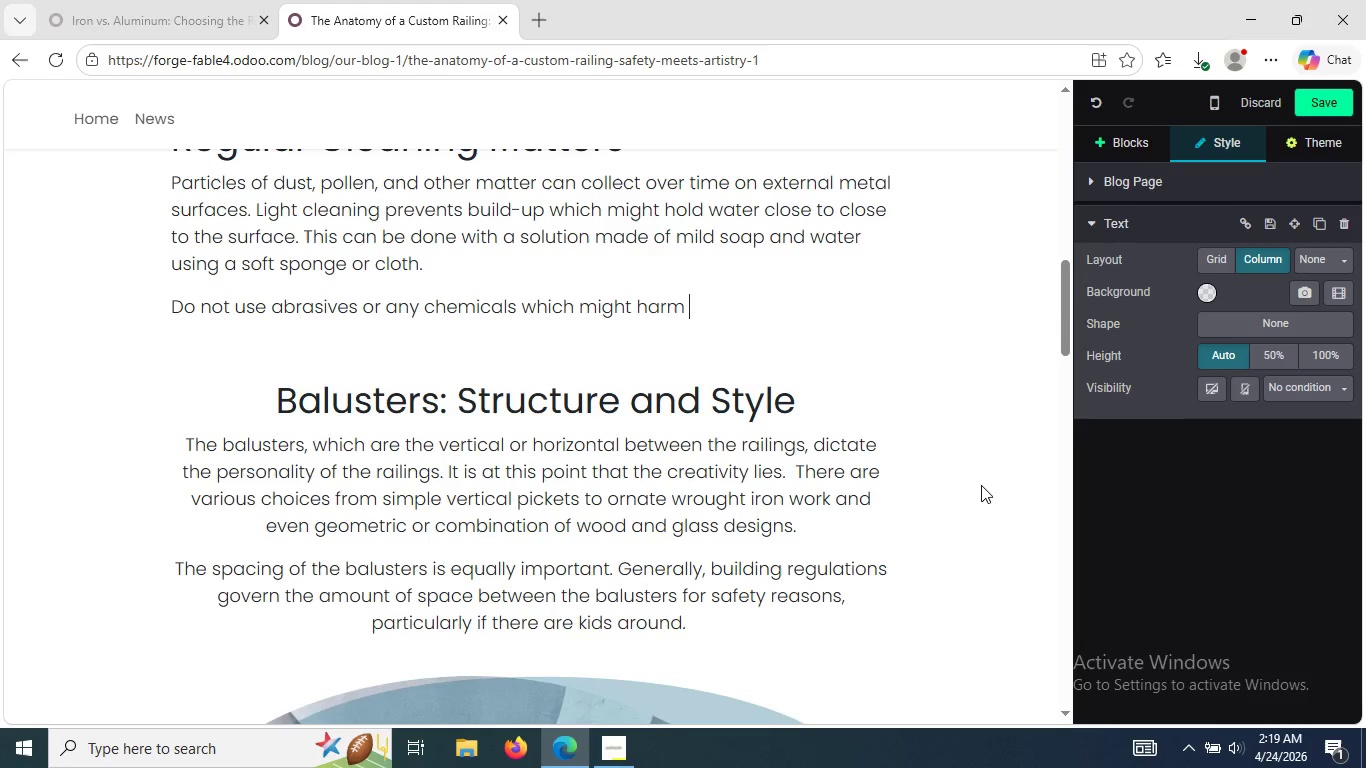 
type(any protective layers)
 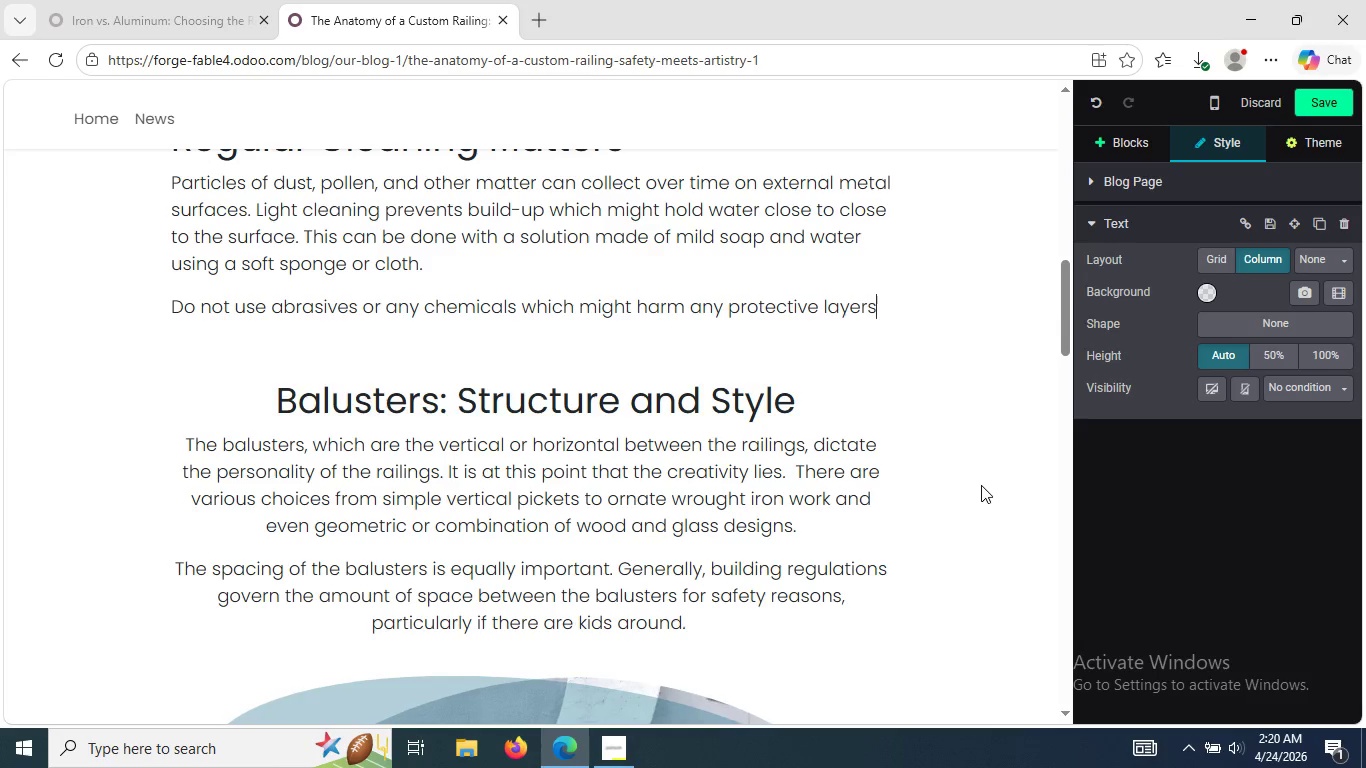 
type( on the surface.)
 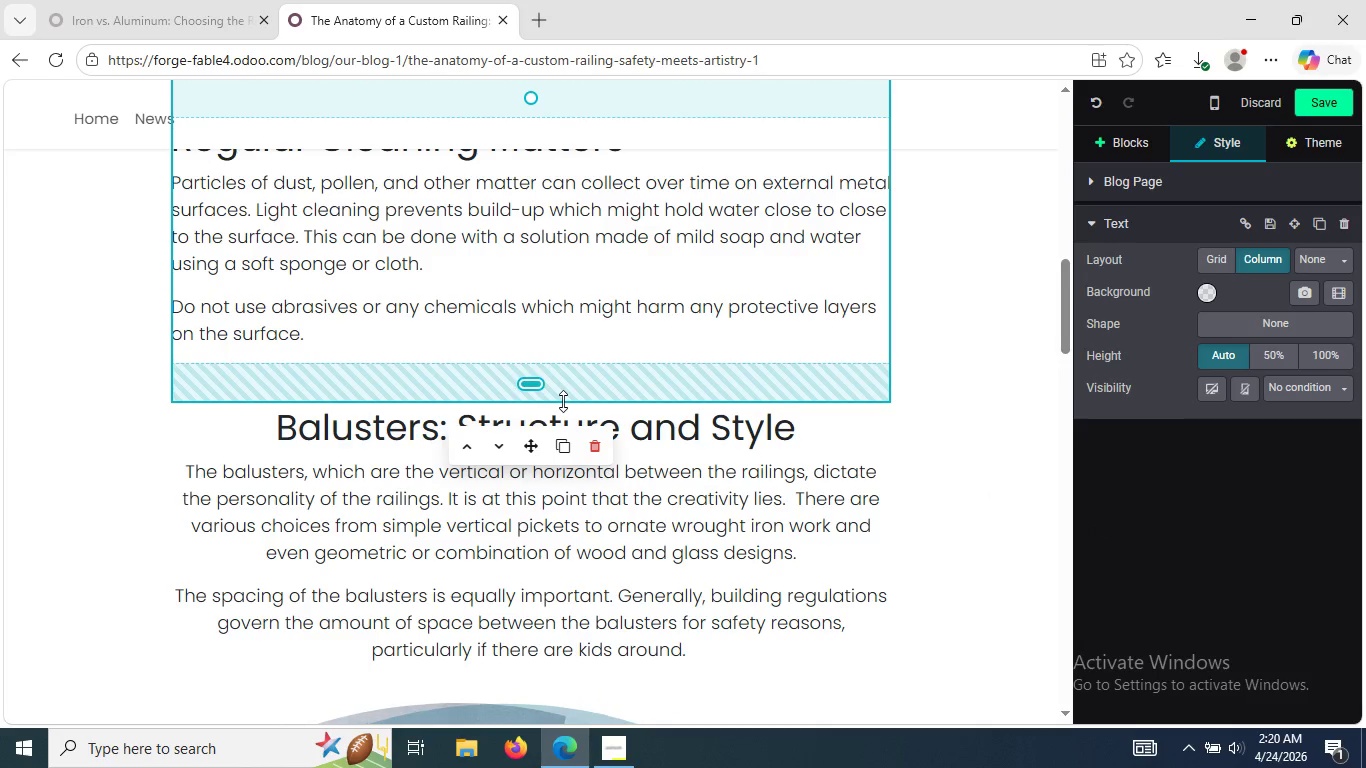 
left_click_drag(start_coordinate=[539, 384], to_coordinate=[539, 363])
 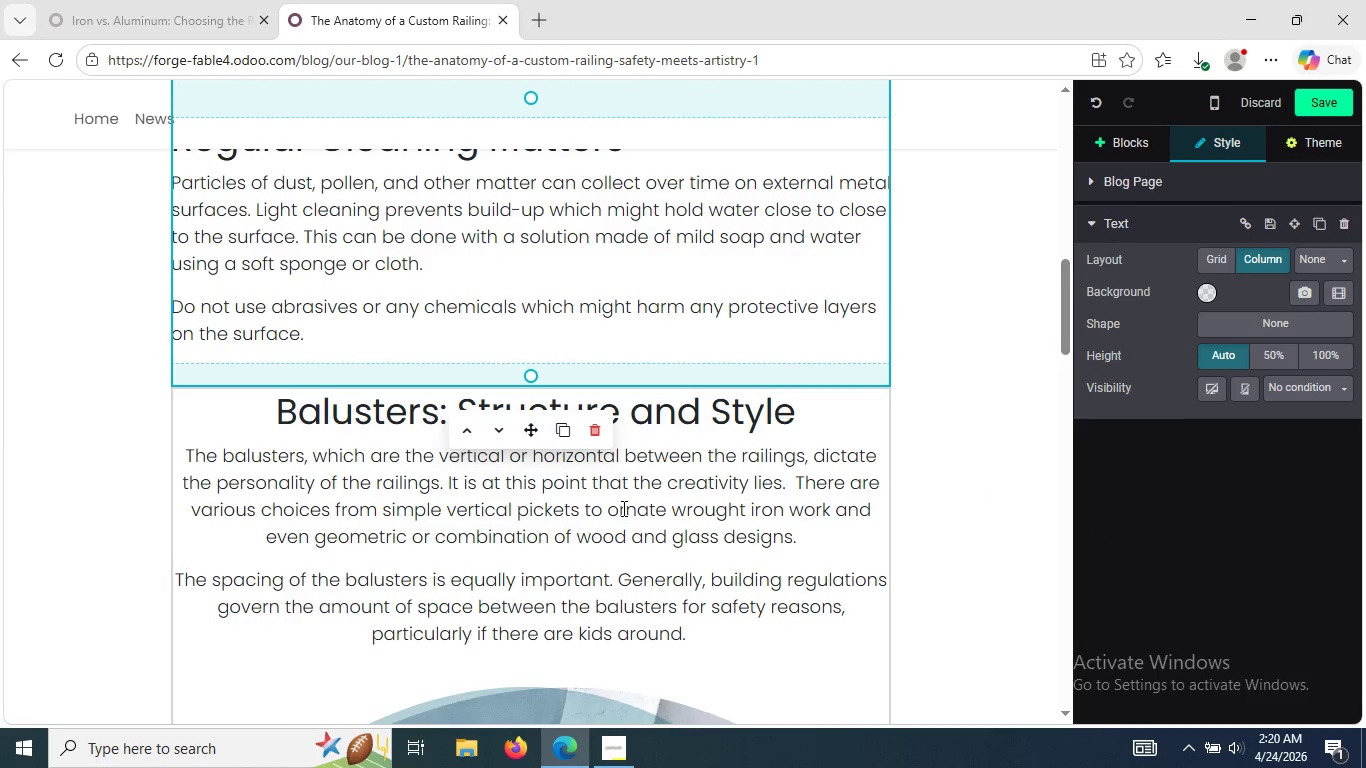 
left_click([622, 508])
 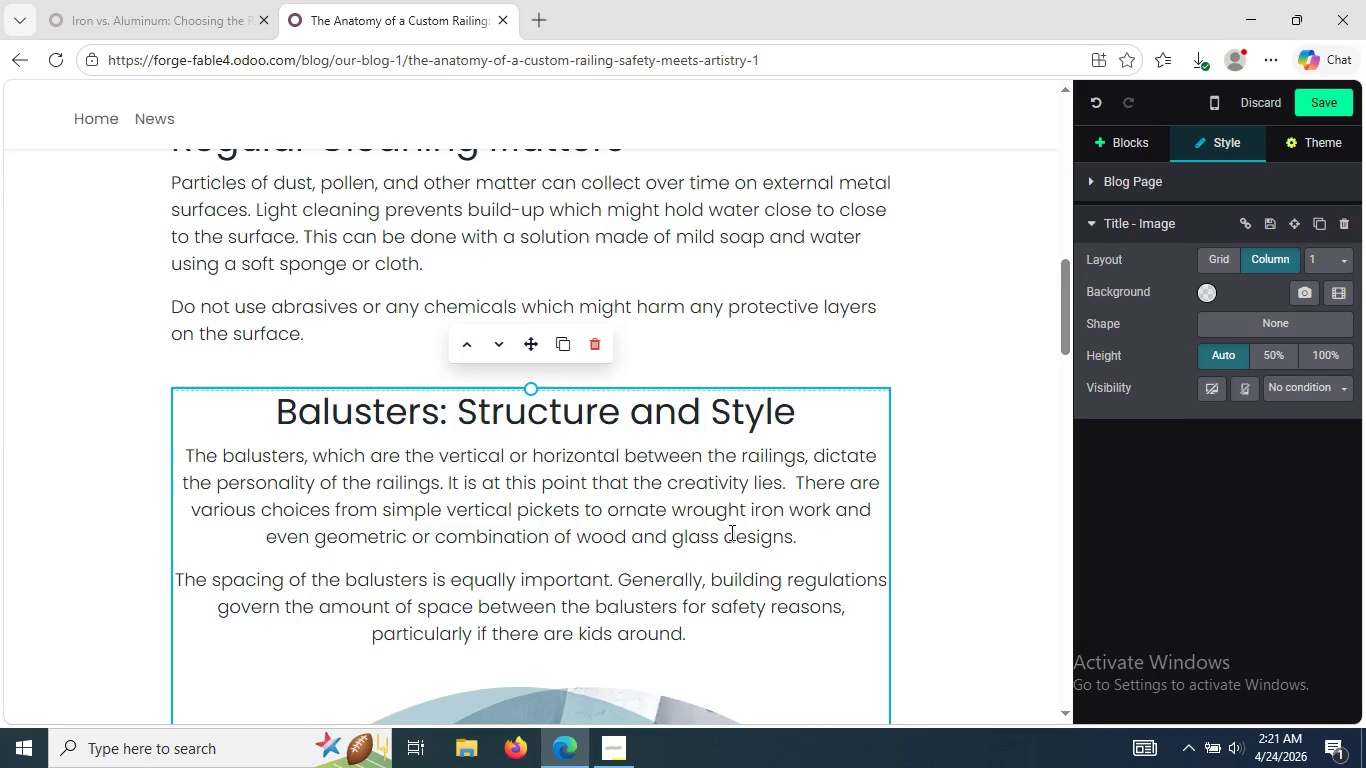 
wait(20.89)
 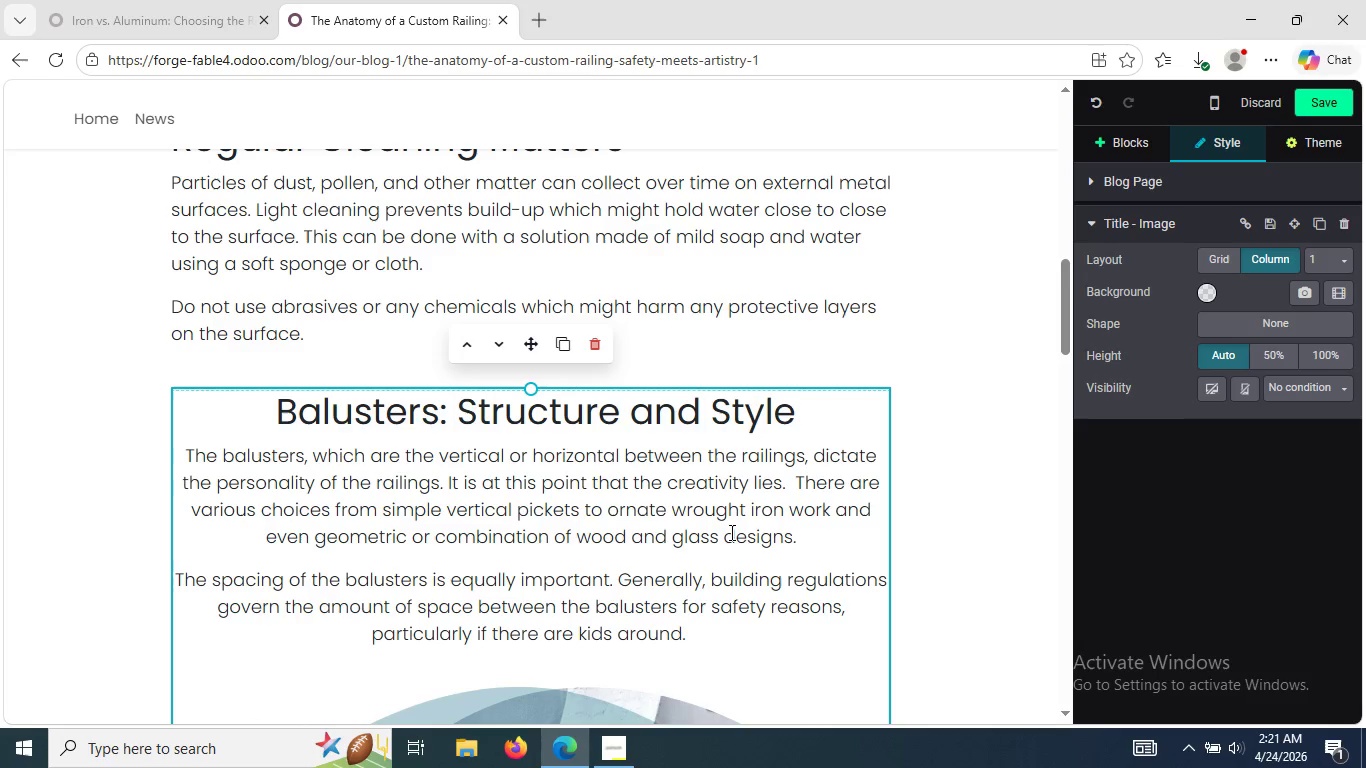 
left_click([789, 418])
 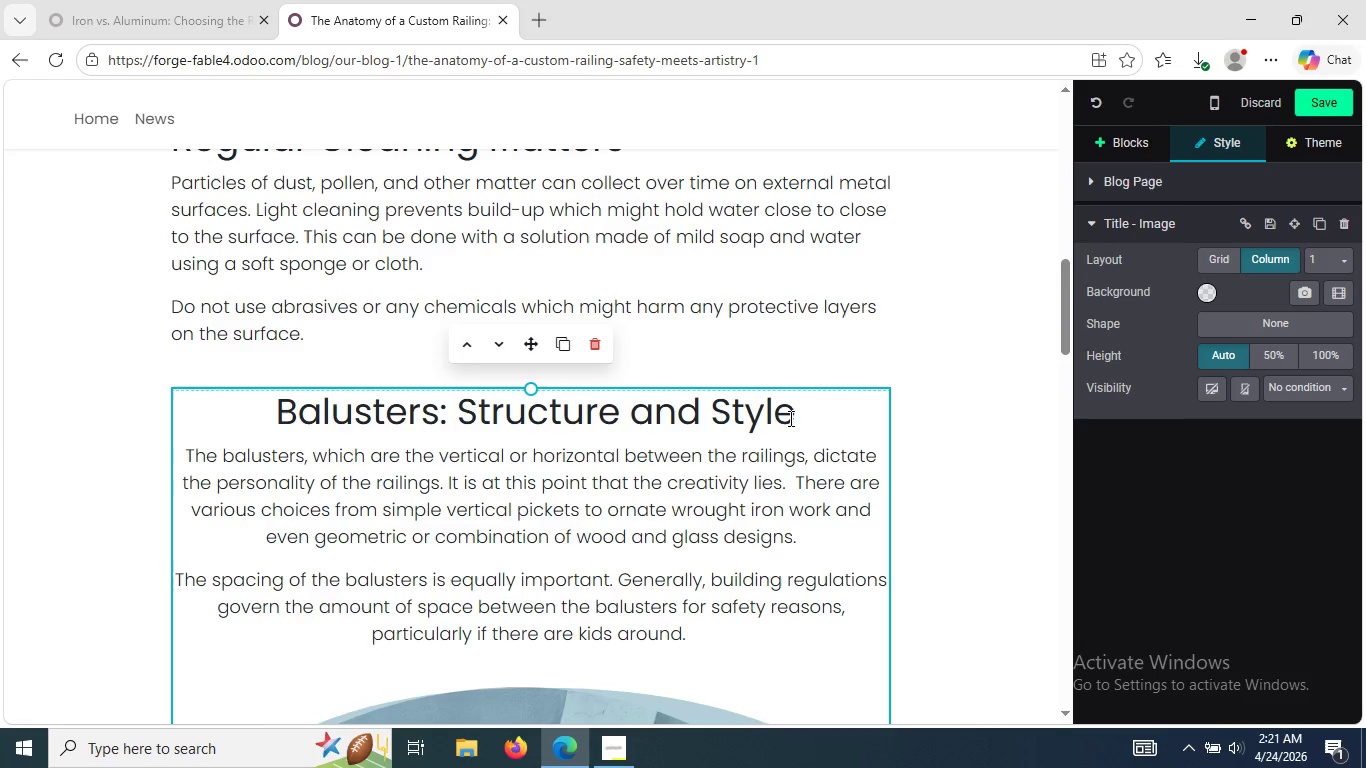 
key(Backspace)
key(Backspace)
key(Backspace)
key(Backspace)
key(Backspace)
key(Backspace)
key(Backspace)
key(Backspace)
key(Backspace)
key(Backspace)
key(Backspace)
key(Backspace)
key(Backspace)
key(Backspace)
key(Backspace)
key(Backspace)
key(Backspace)
key(Backspace)
key(Backspace)
key(Backspace)
key(Backspace)
key(Backspace)
key(Backspace)
key(Backspace)
key(Backspace)
key(Backspace)
key(Backspace)
key(Backspace)
key(Backspace)
key(Backspace)
type(Inspect for Ear;)
key(Backspace)
type(ly Signs of Wear)
 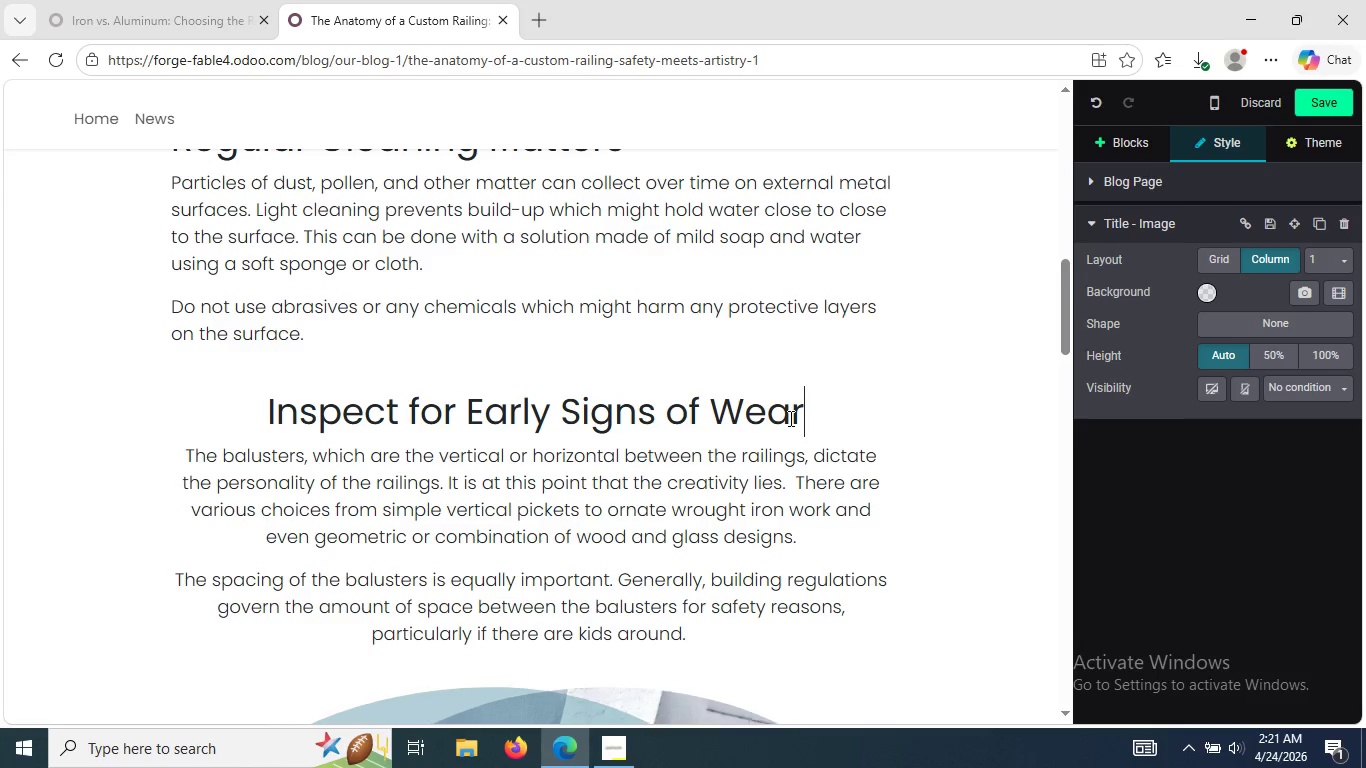 
left_click_drag(start_coordinate=[686, 635], to_coordinate=[195, 467])
 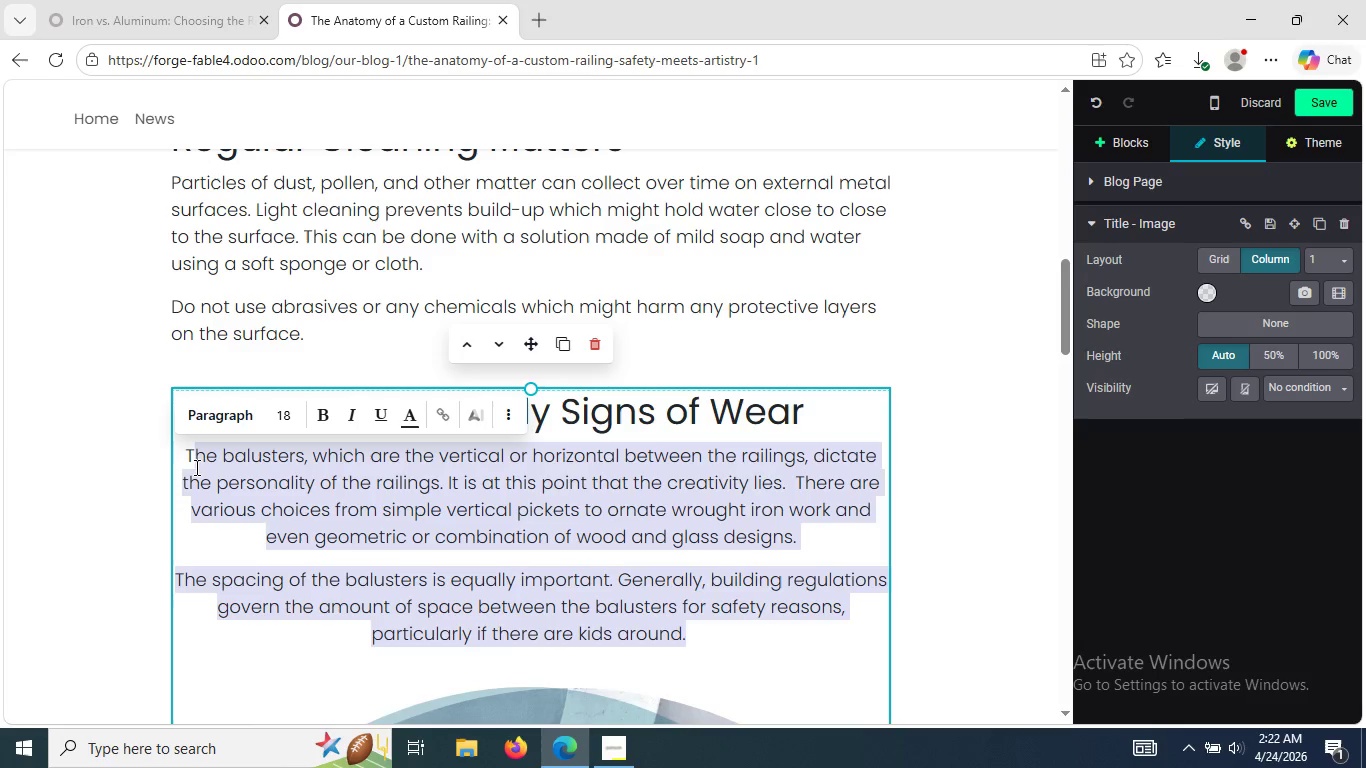 
key(Backspace)
 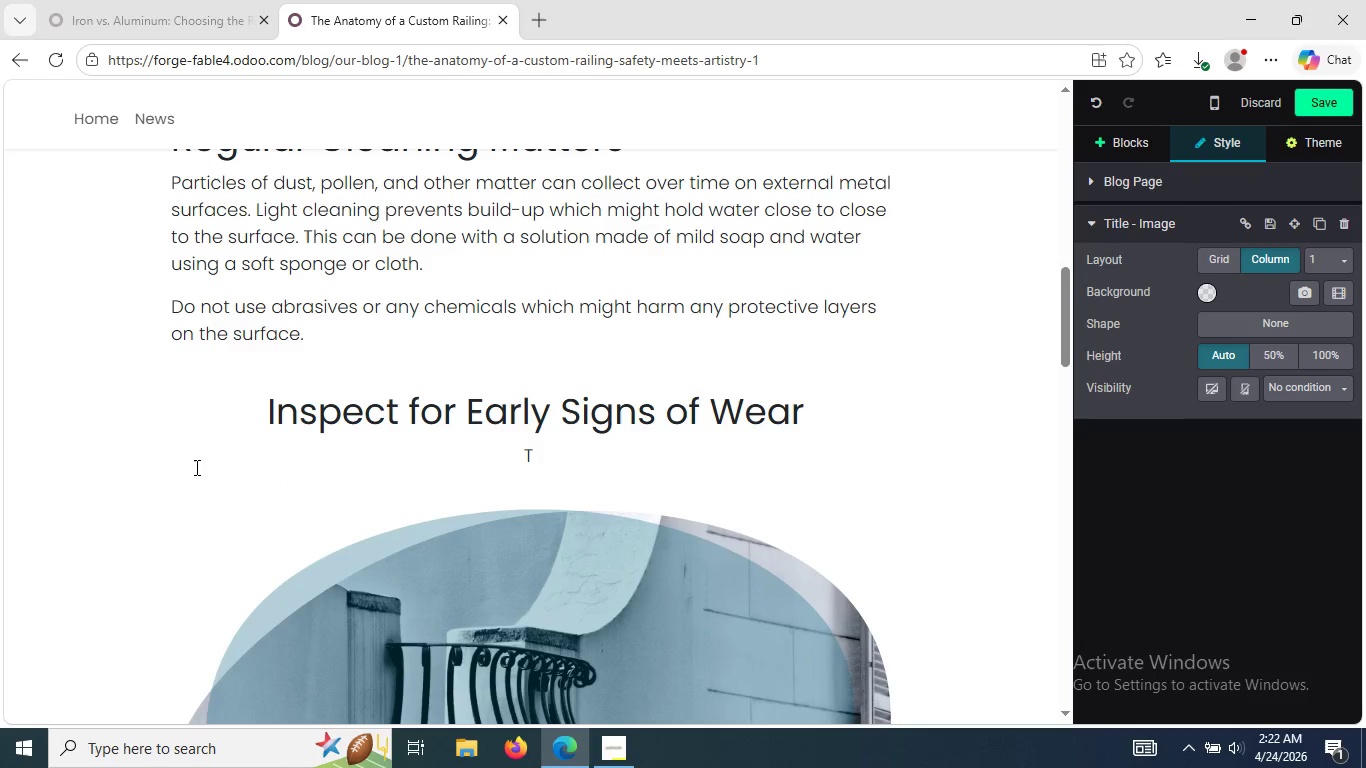 
key(Backspace)
 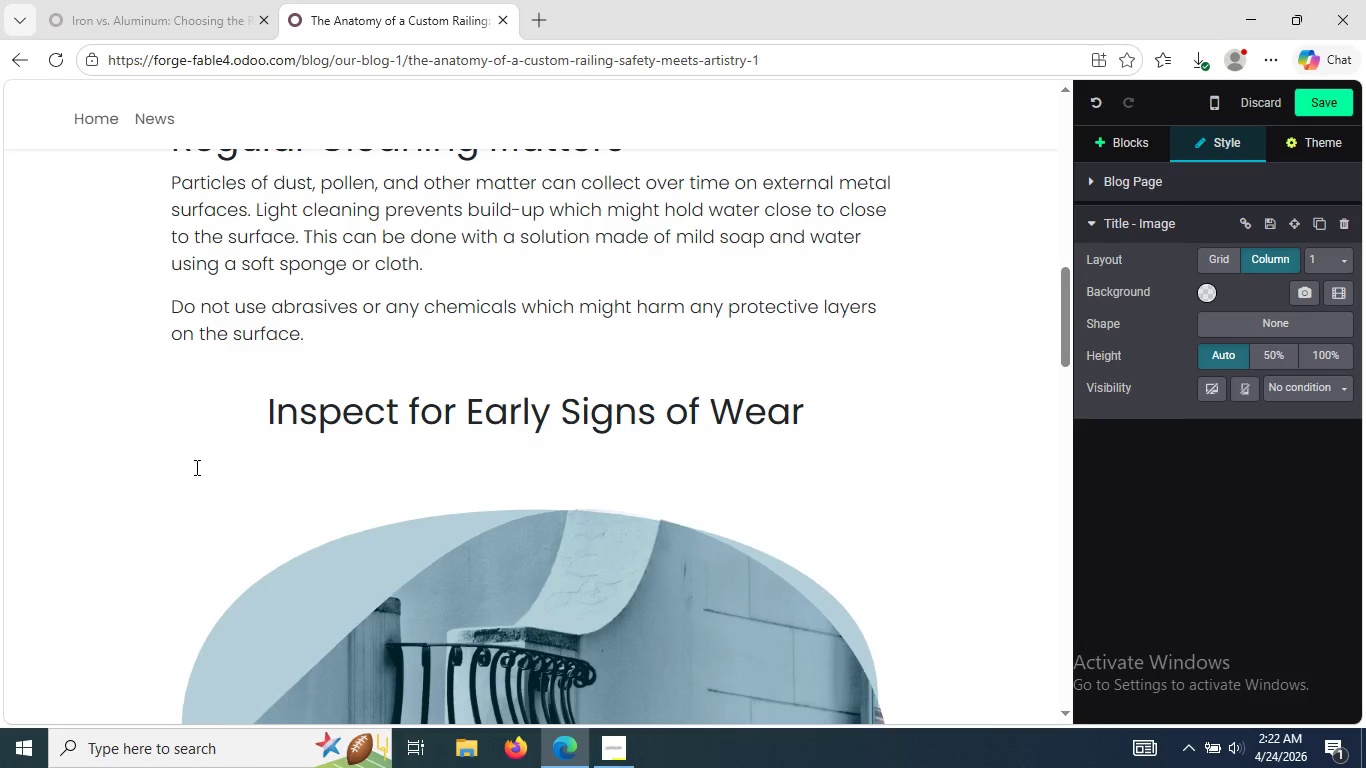 
type(Metal parts need to be chec)
 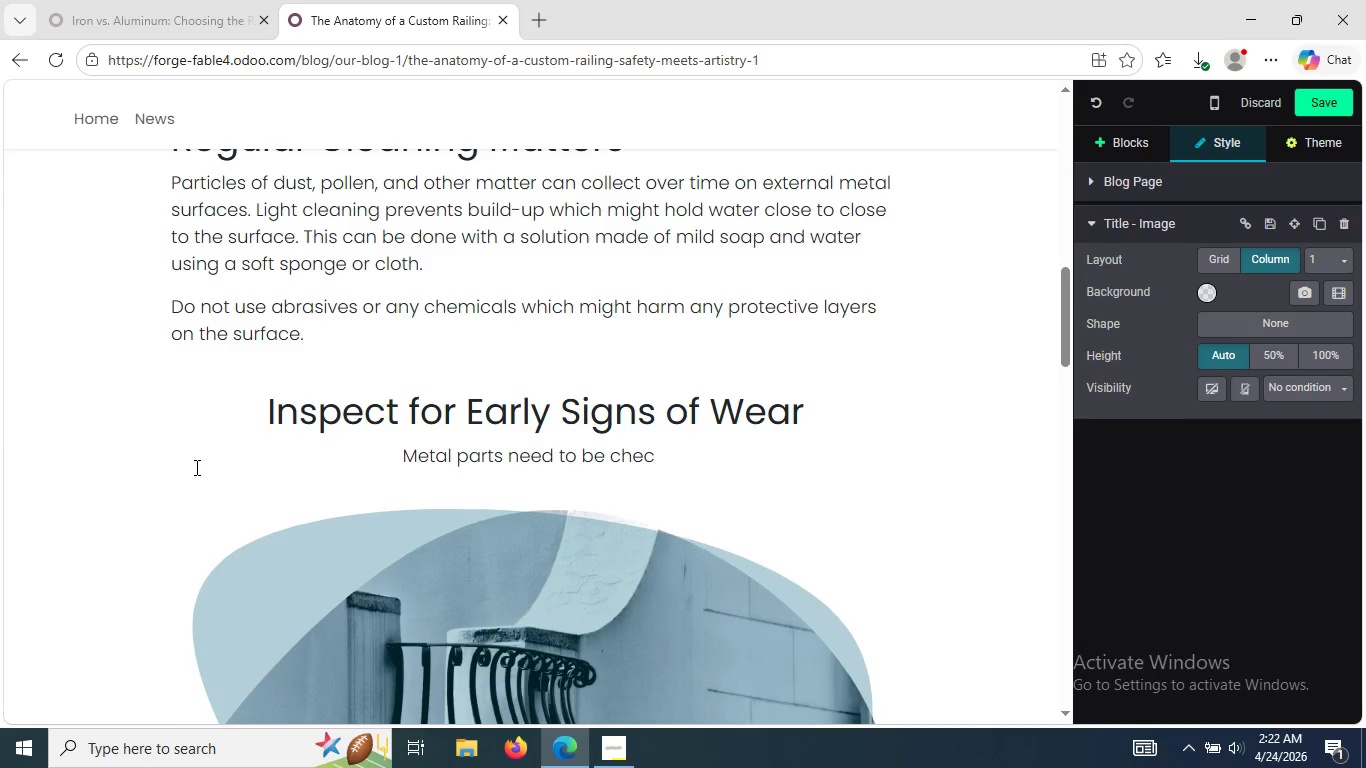 
wait(5.66)
 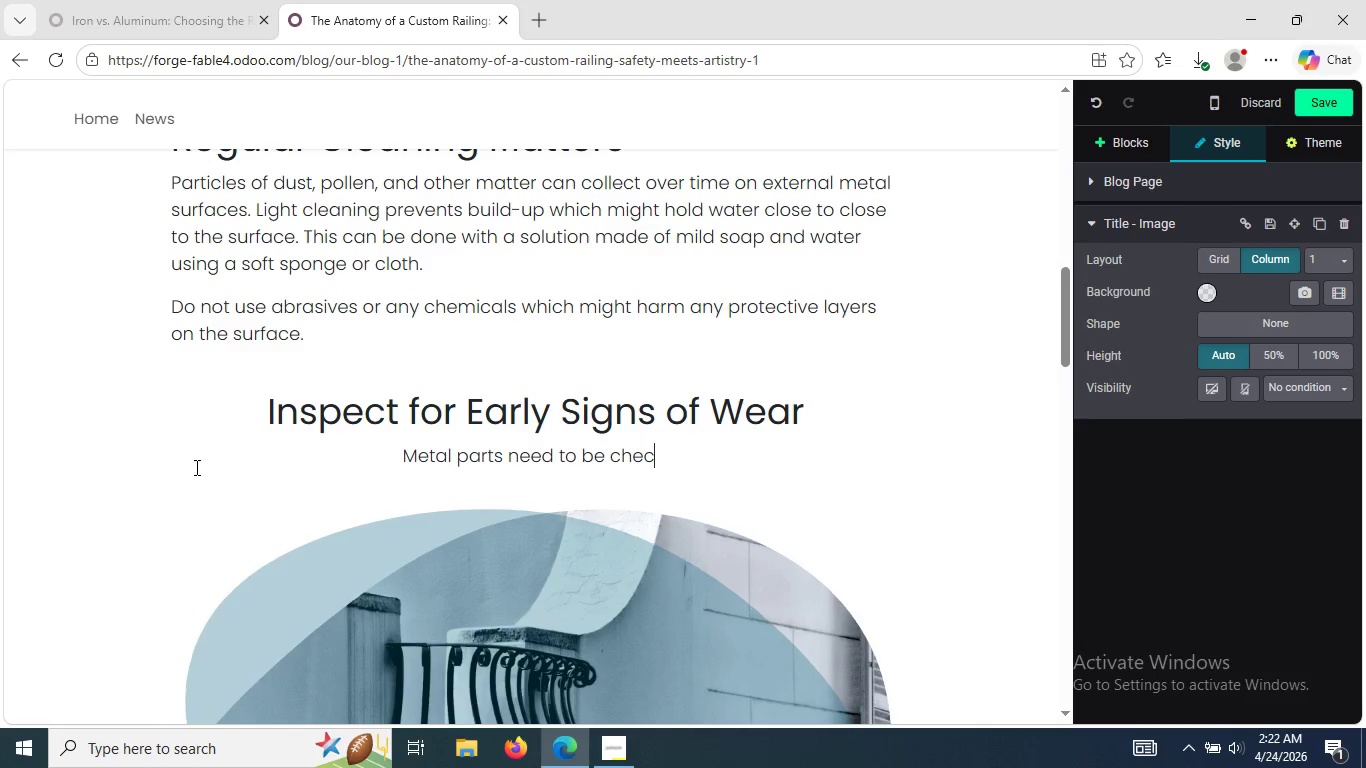 
type(ked twice a year for nicks, scra)
key(Tab)
type( or )
 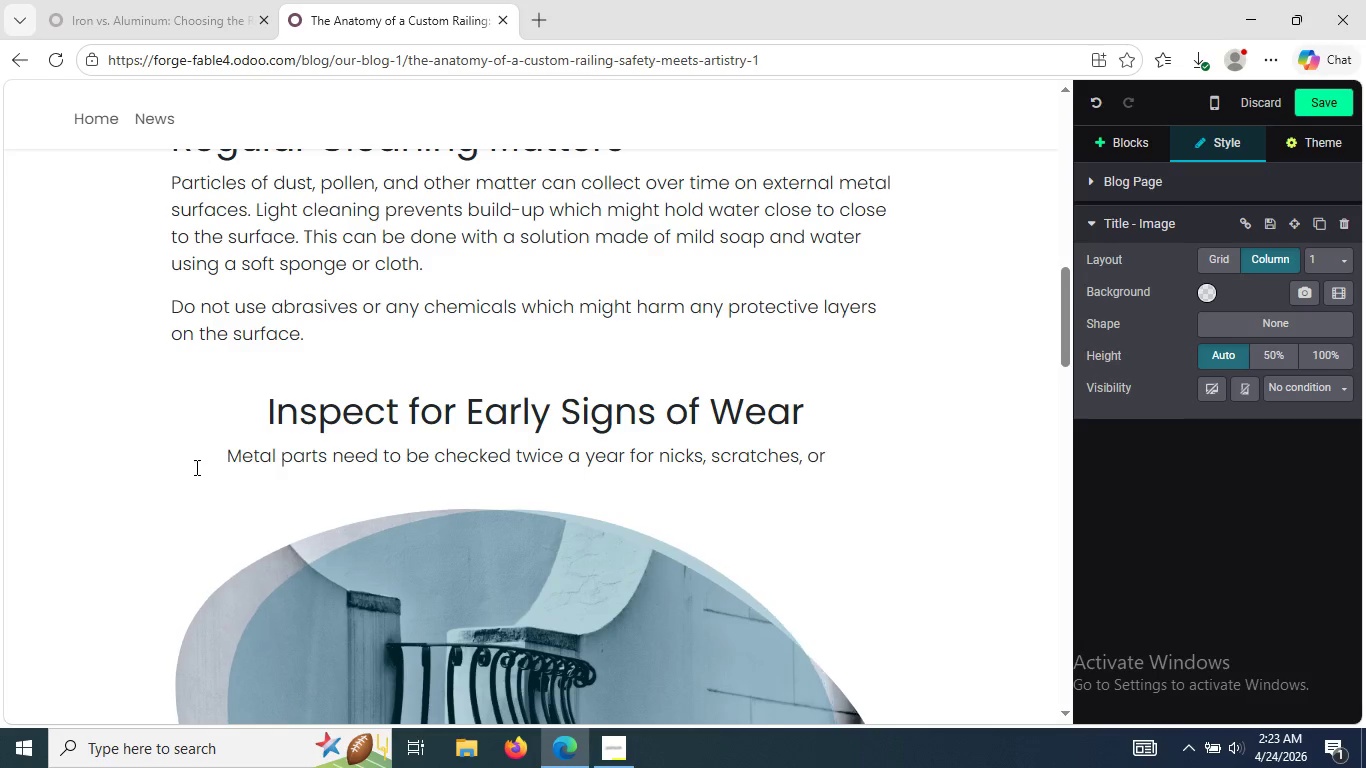 
wait(5.09)
 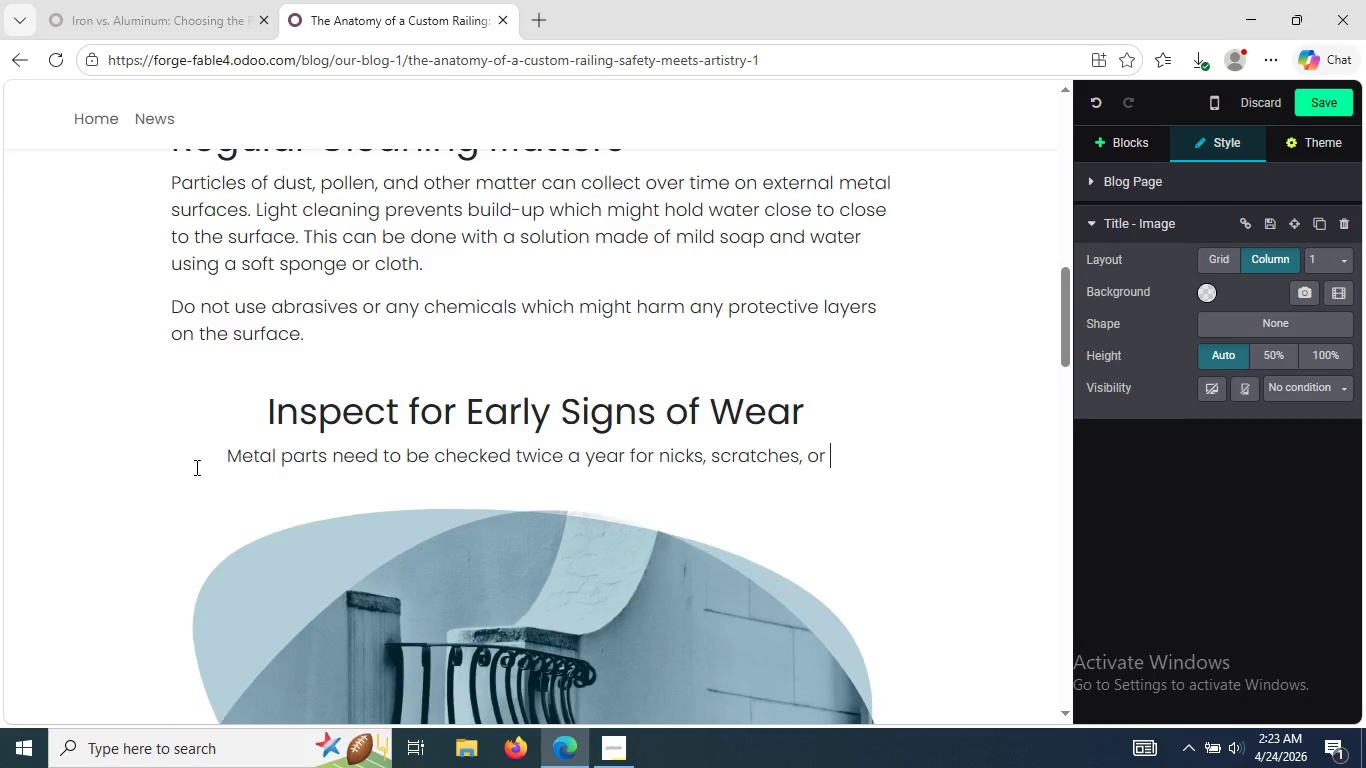 
type(worn areas that )
 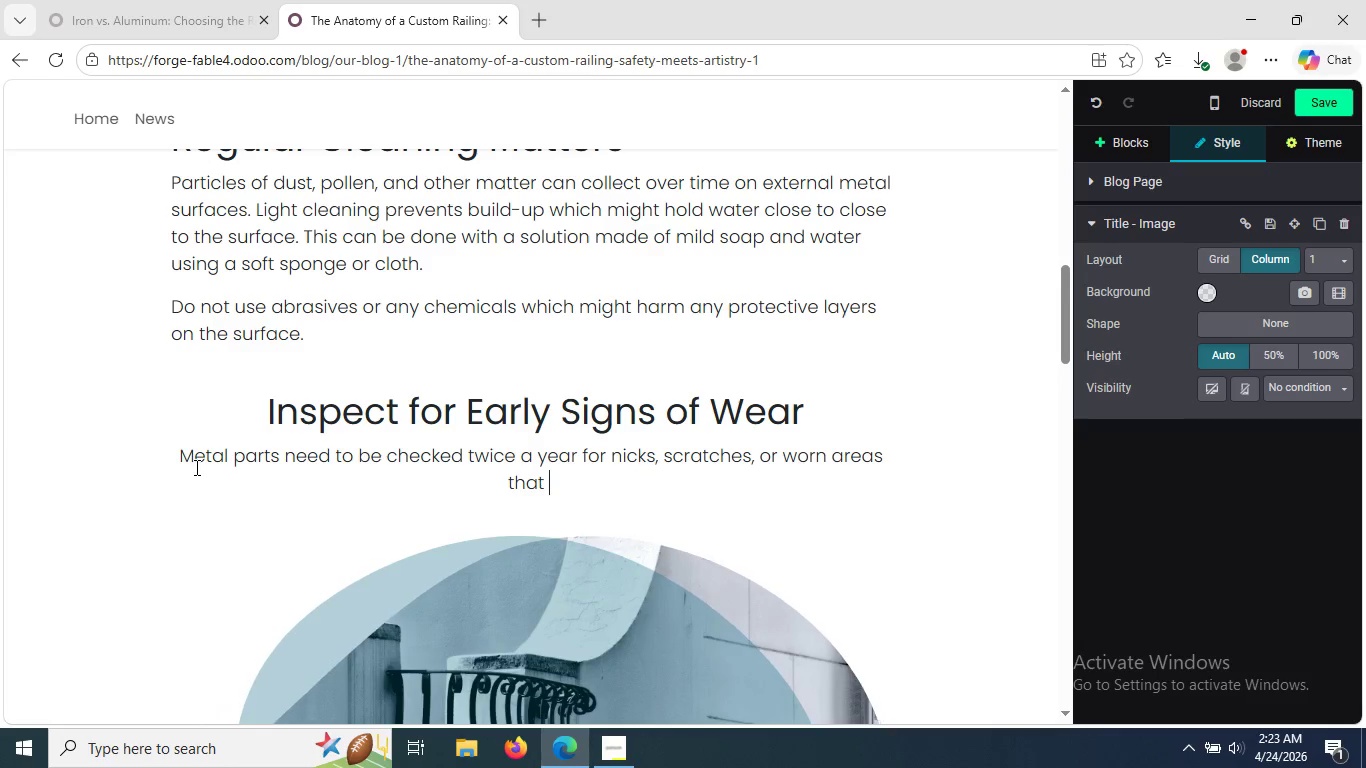 
type(may be on the surfac)
 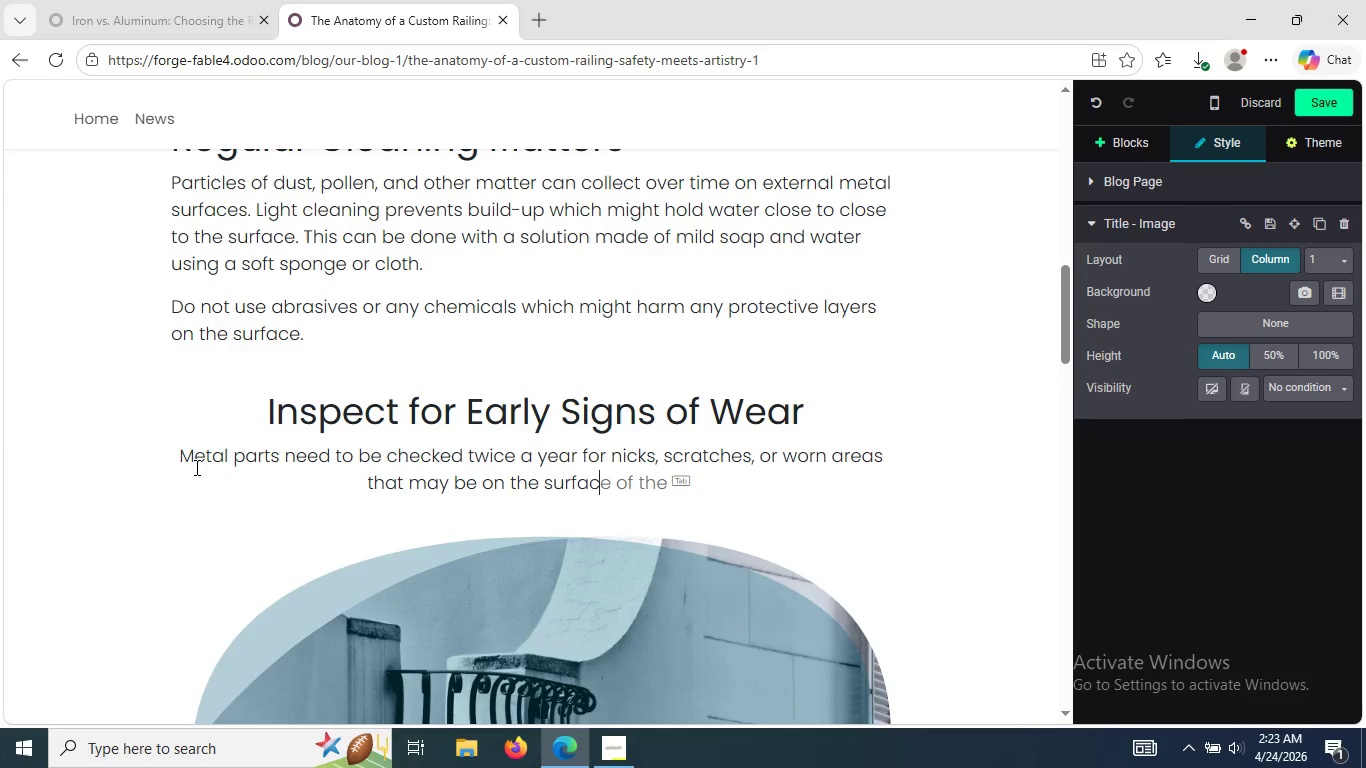 
key(E)
 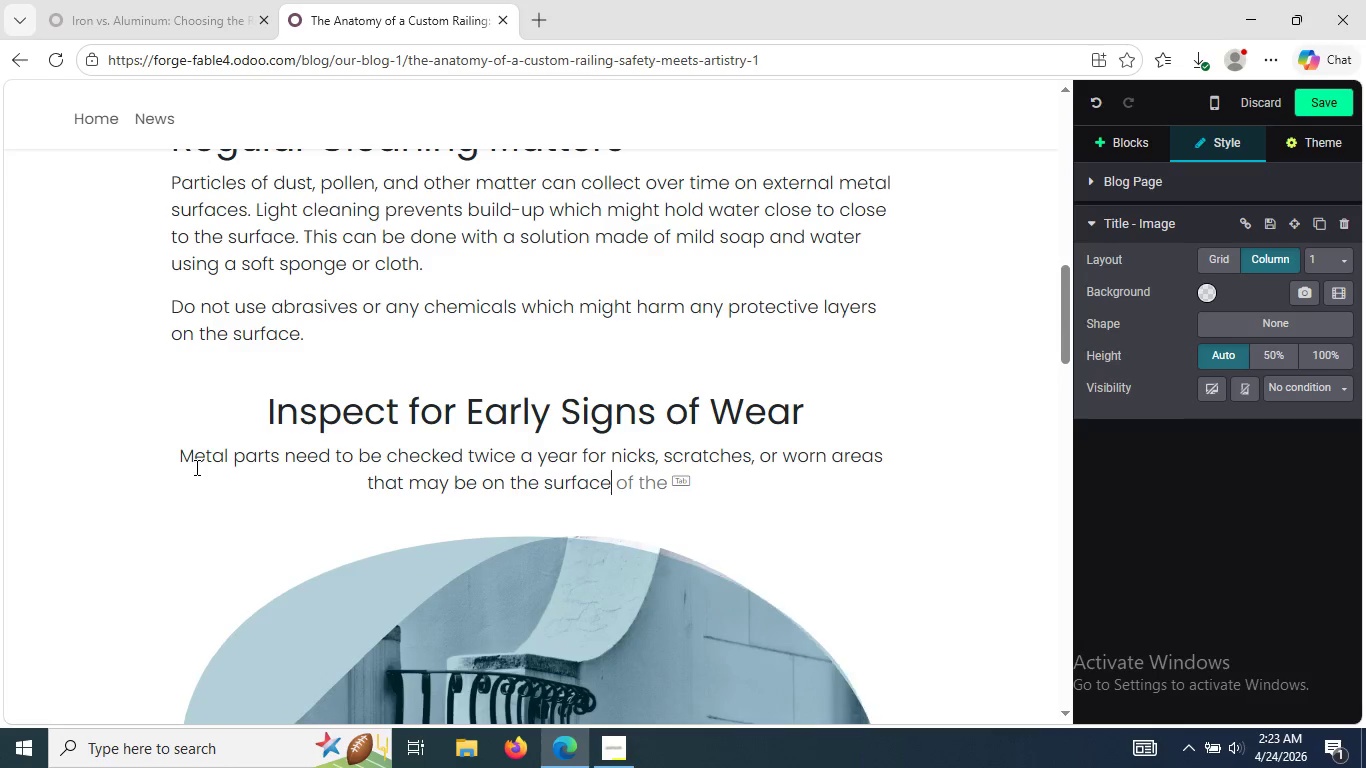 
key(Period)
 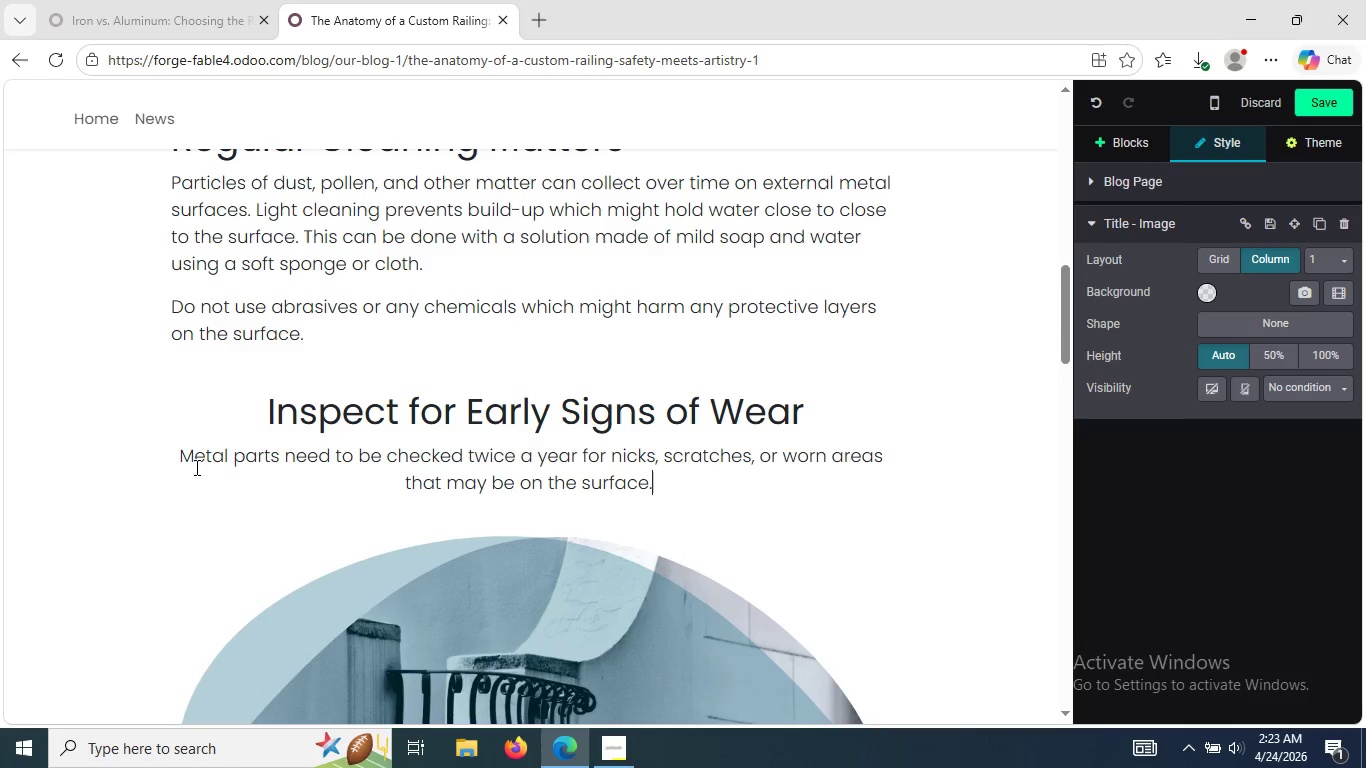 
key(Space)
 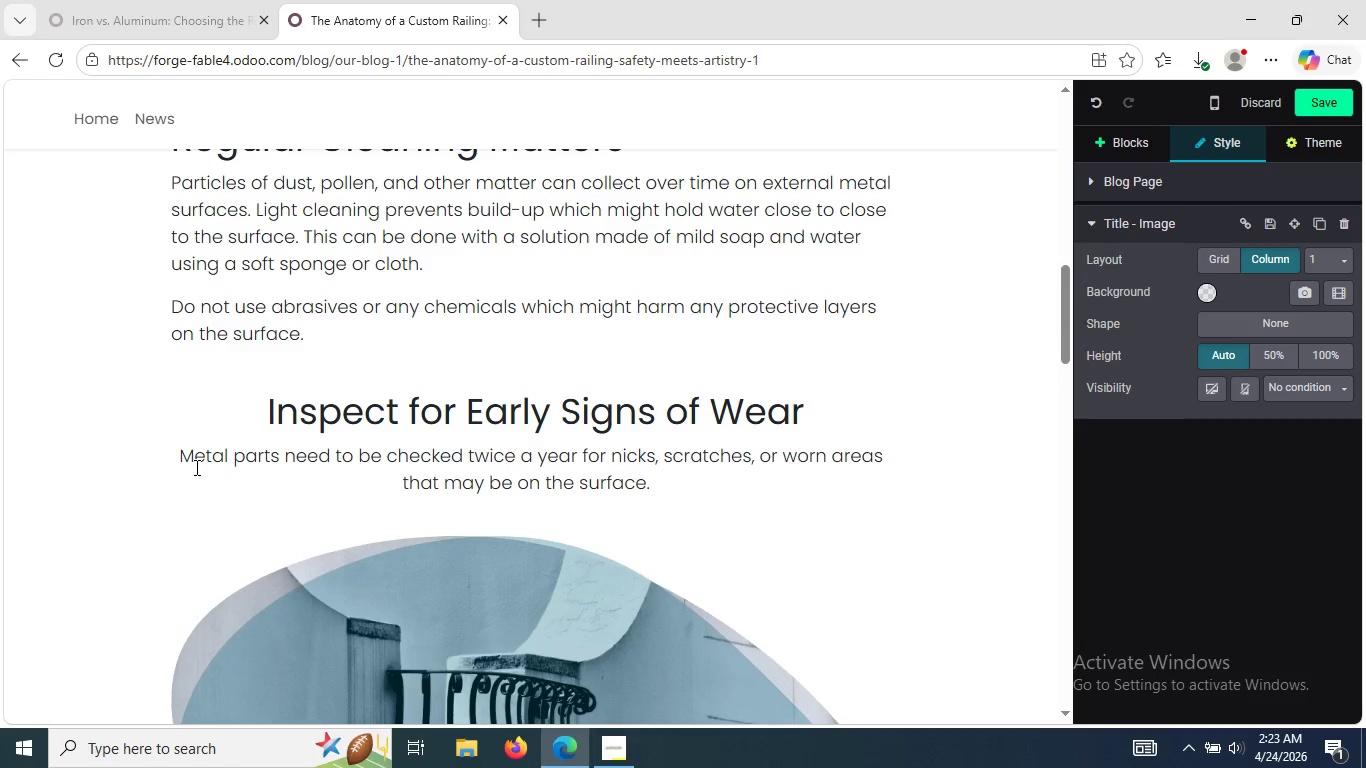 
type(The oresence)
key(Backspace)
key(Backspace)
key(Backspace)
key(Backspace)
key(Backspace)
key(Backspace)
key(Backspace)
key(Backspace)
type(presence of thes)
 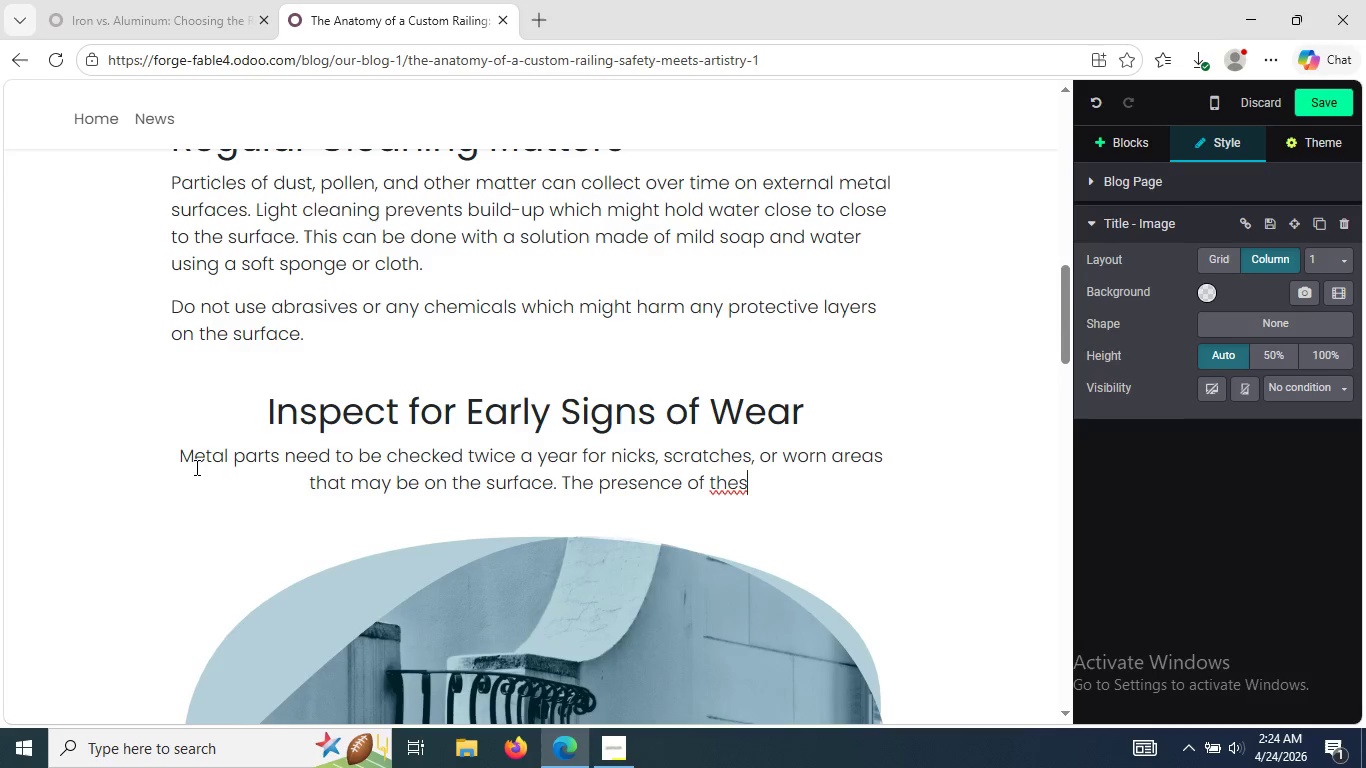 
type(e minor defects)
 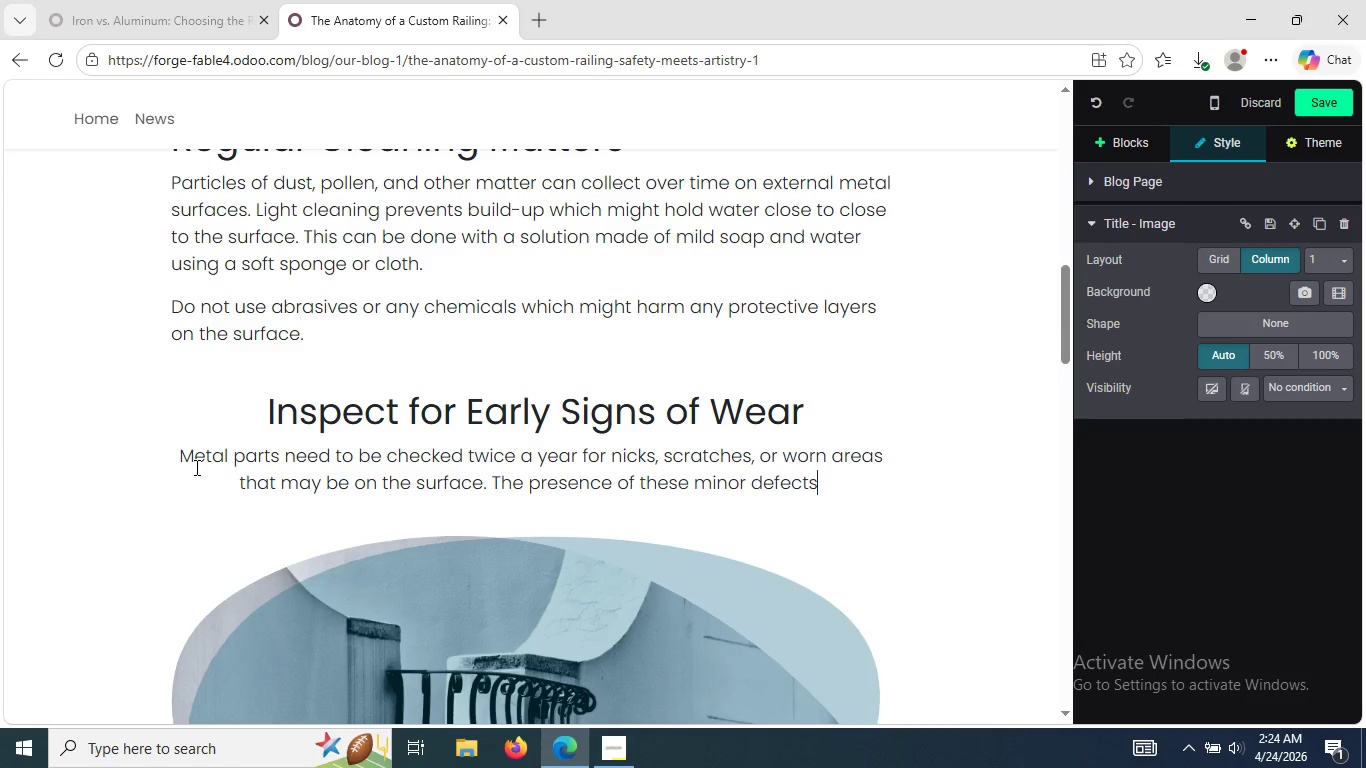 
type( makes the mt)
 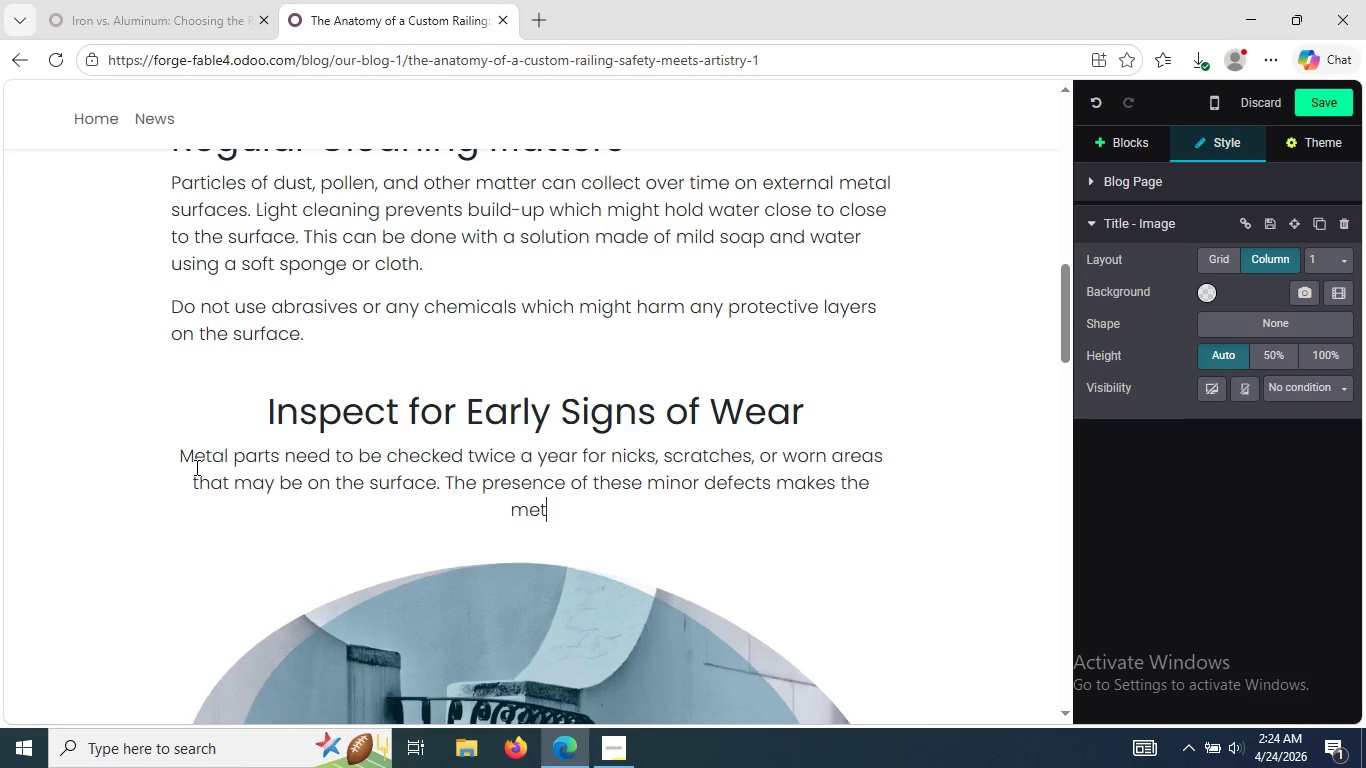 
type(al )
 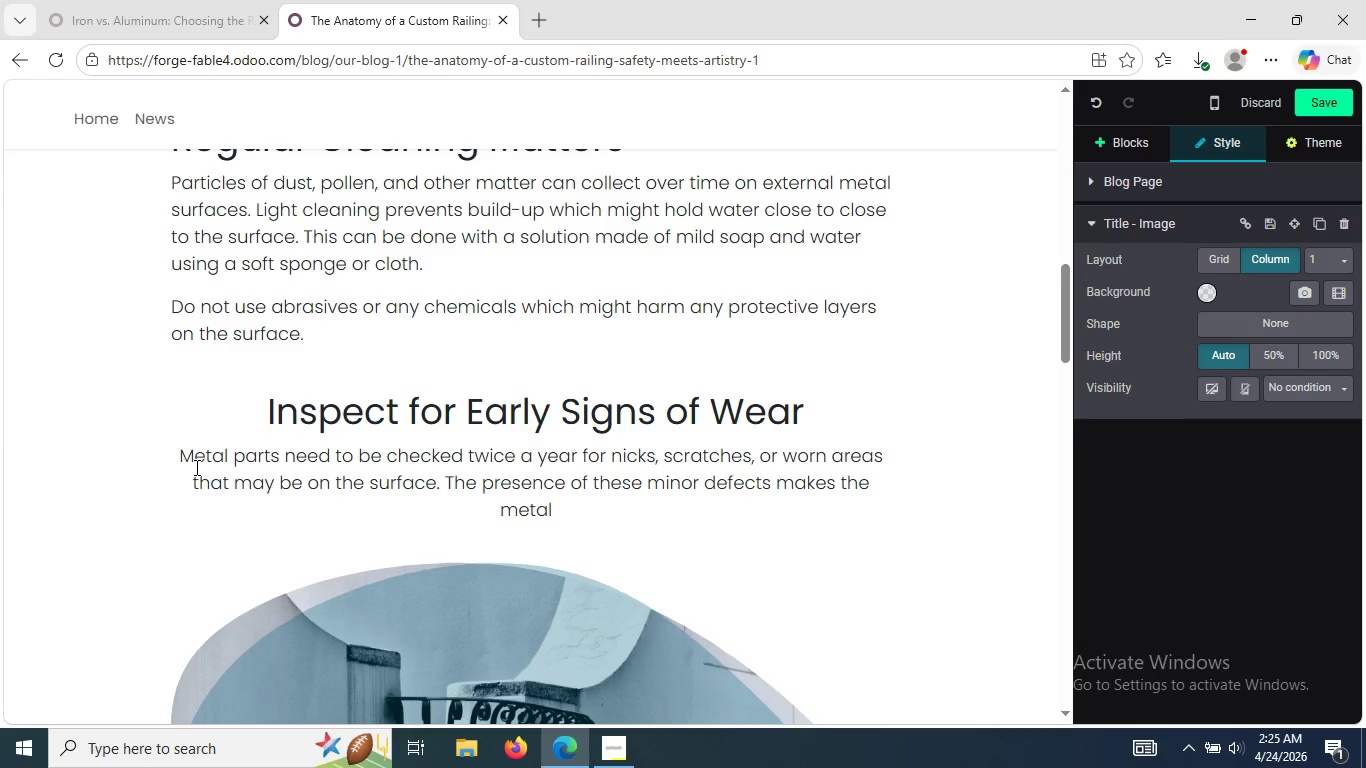 
wait(6.89)
 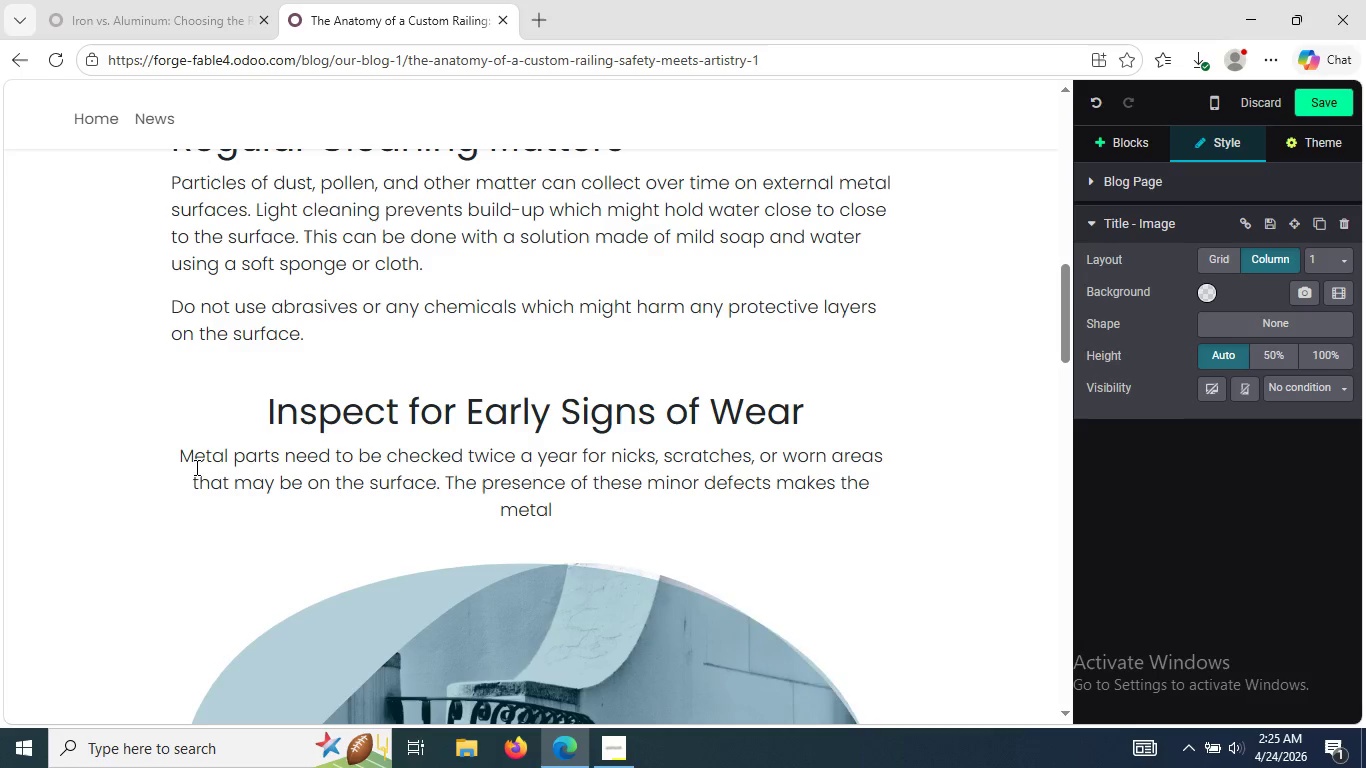 
type(suscep)
 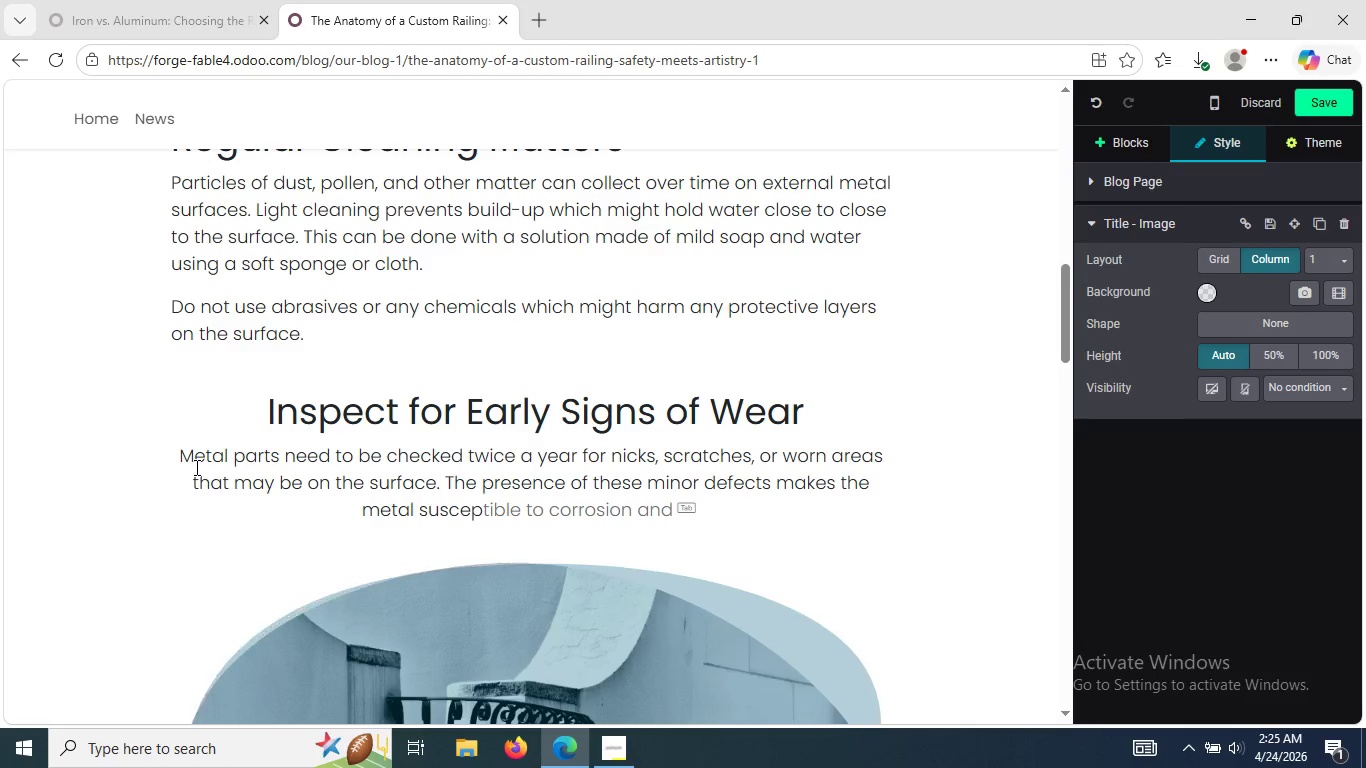 
wait(6.7)
 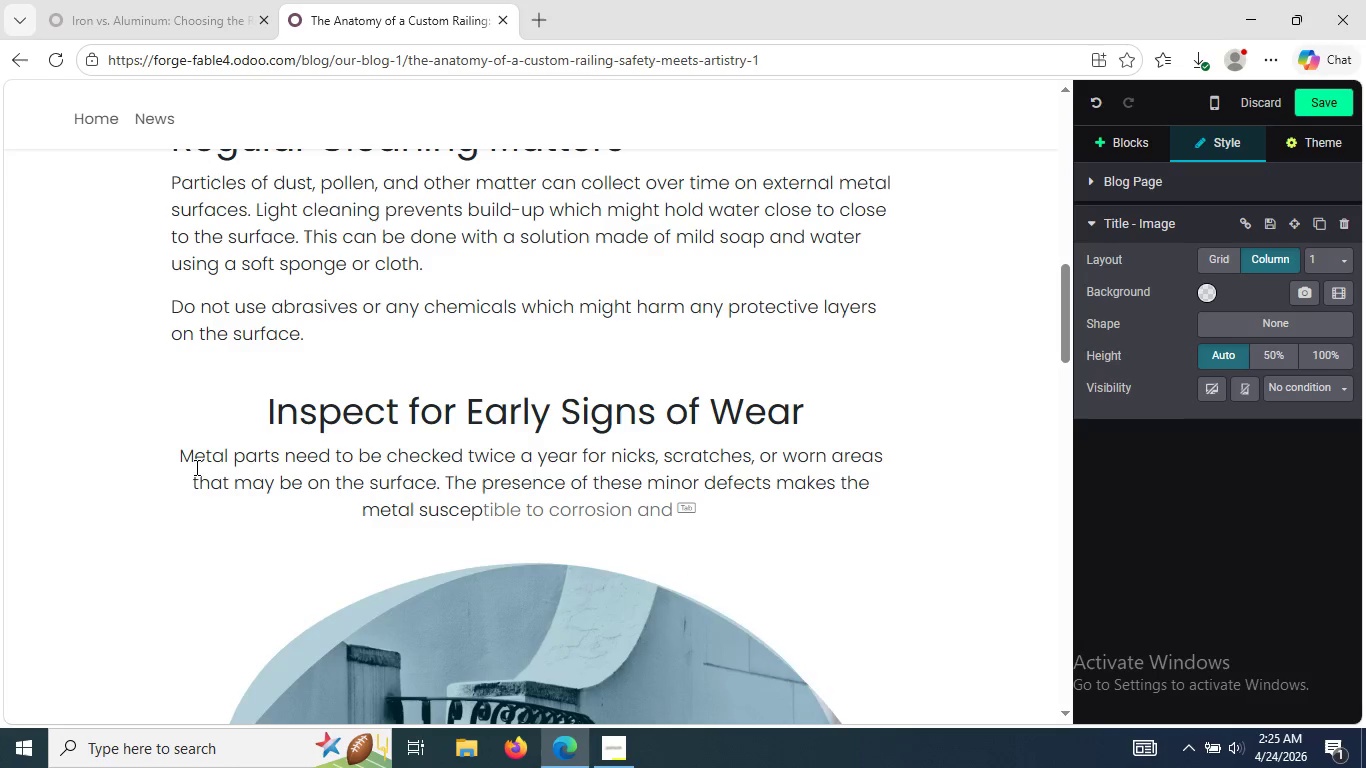 
type(tiblr)
key(Backspace)
type(e to water damage, resulting in rust.)
 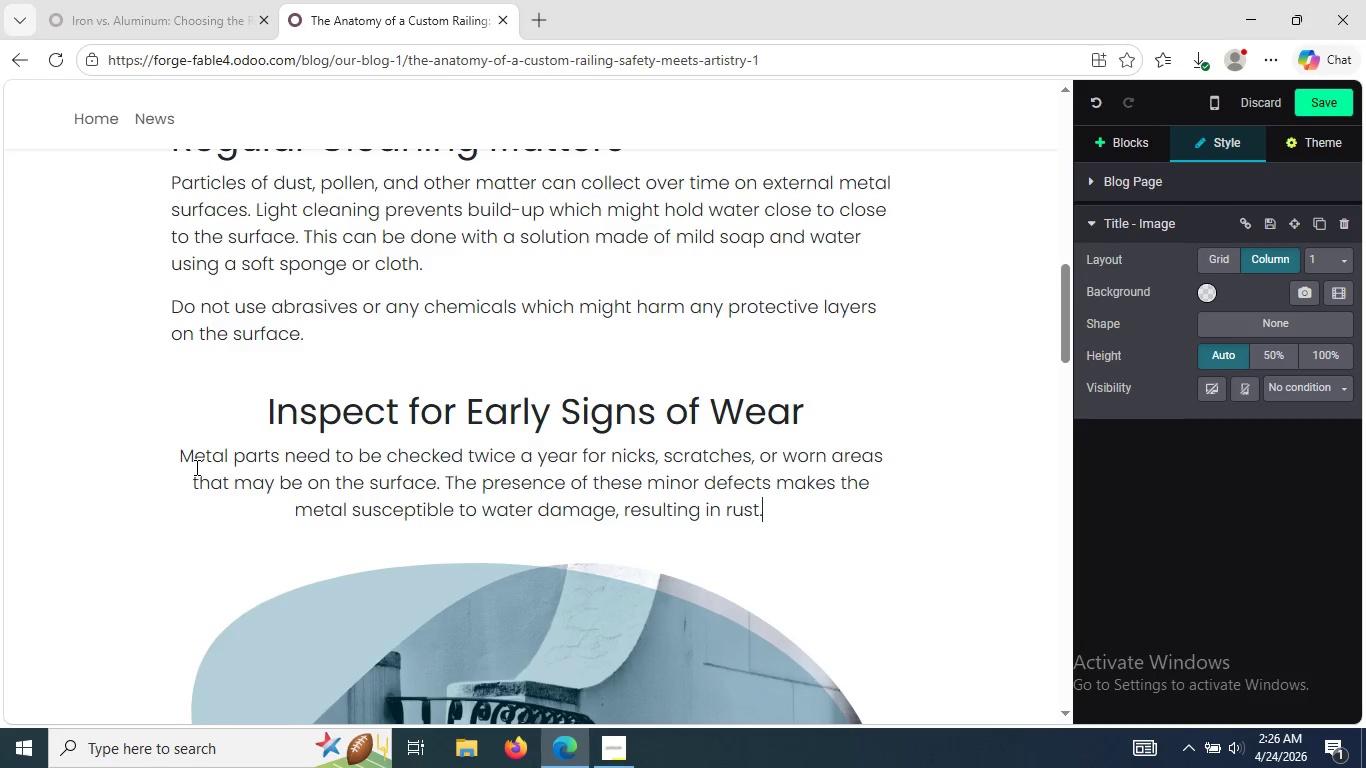 
key(Enter)
 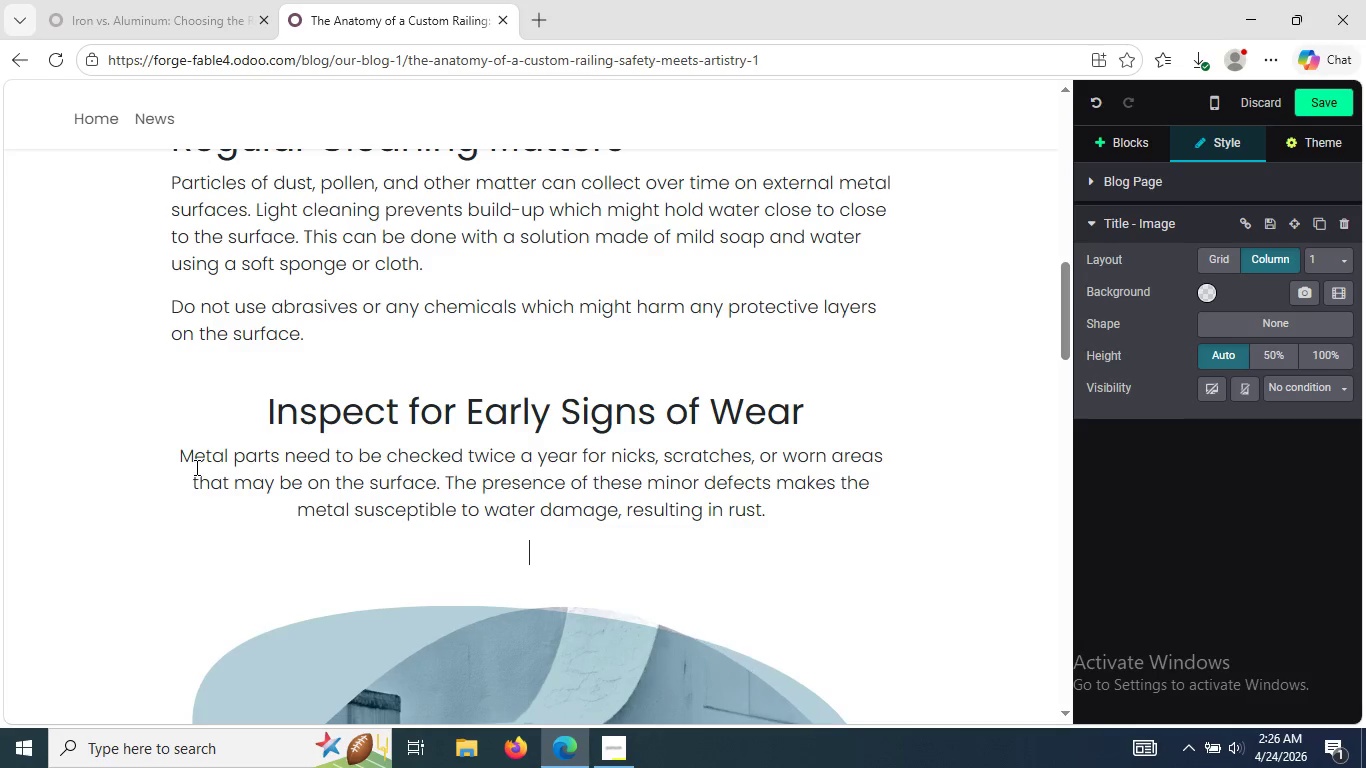 
type(Applying paint)
 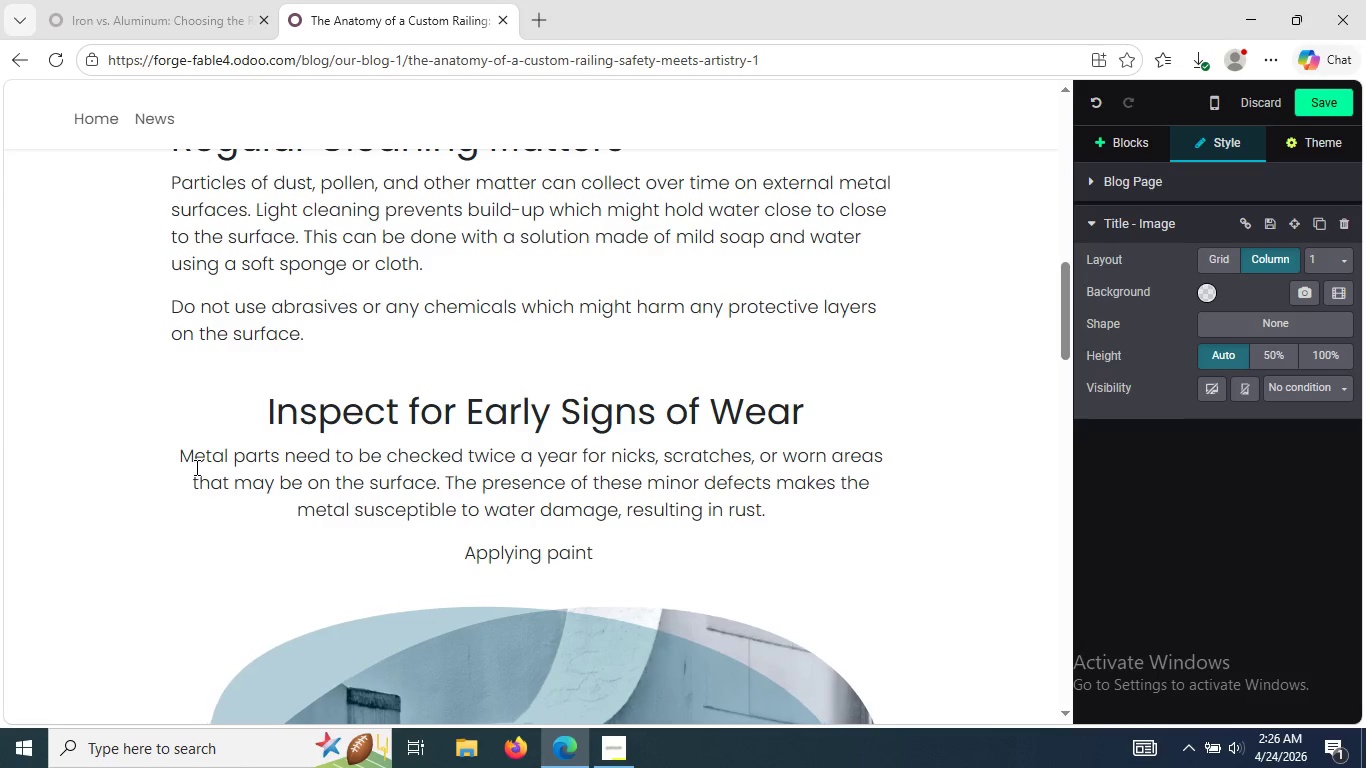 
wait(6.38)
 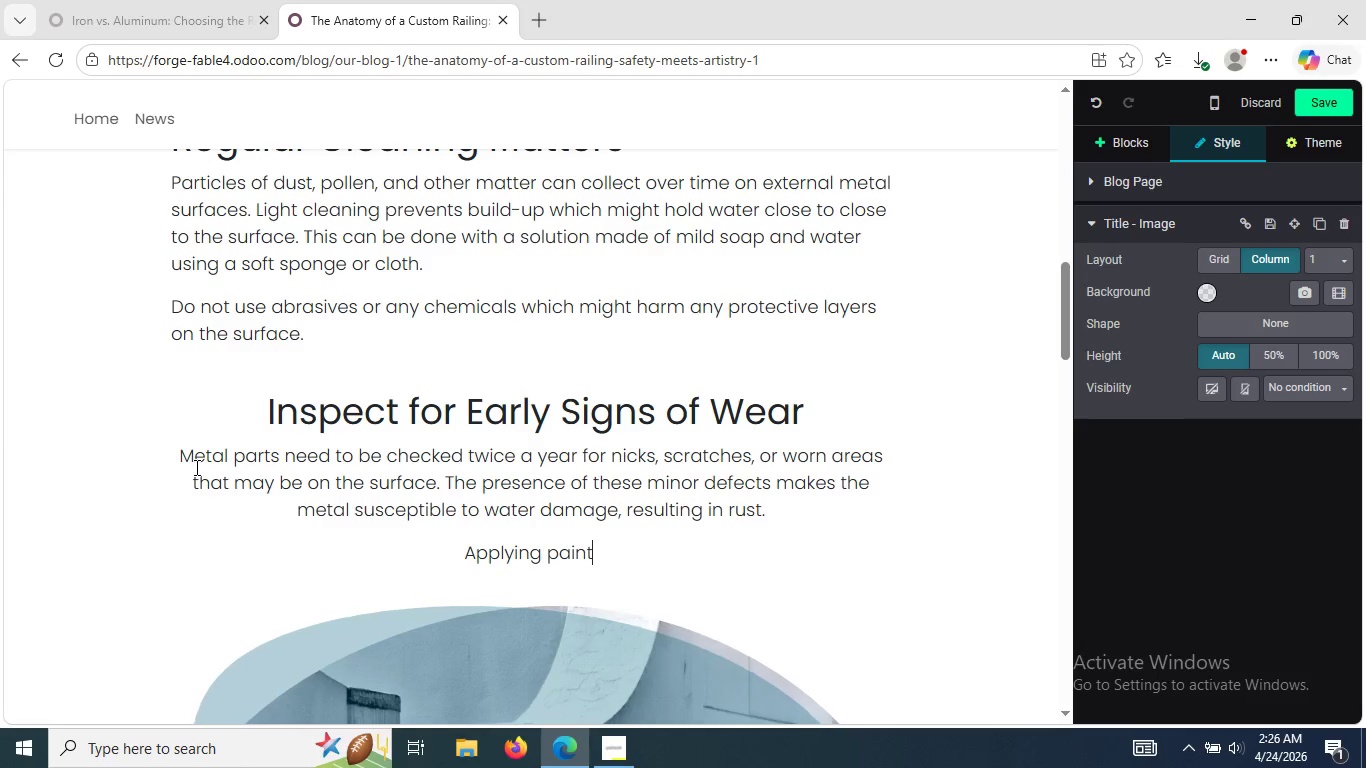 
type( and sealants can easily r)
 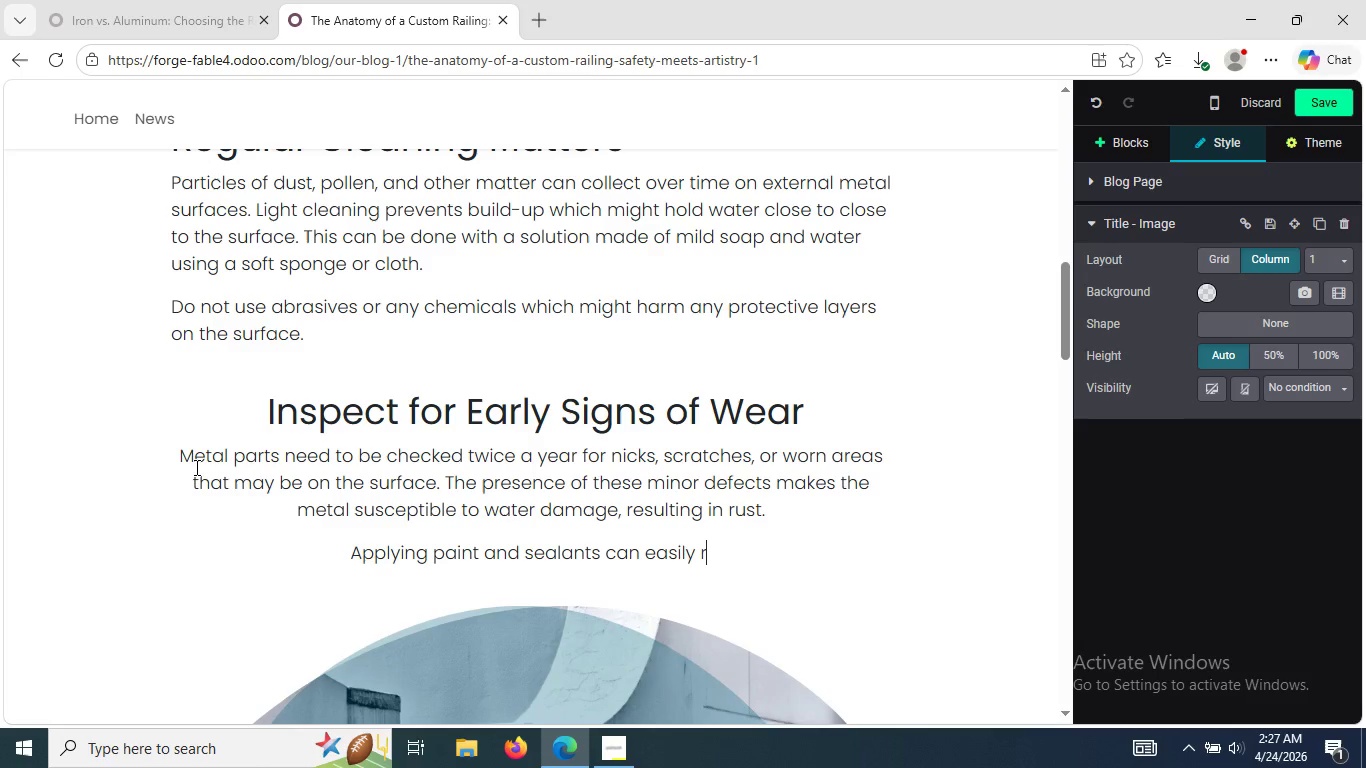 
wait(36.95)
 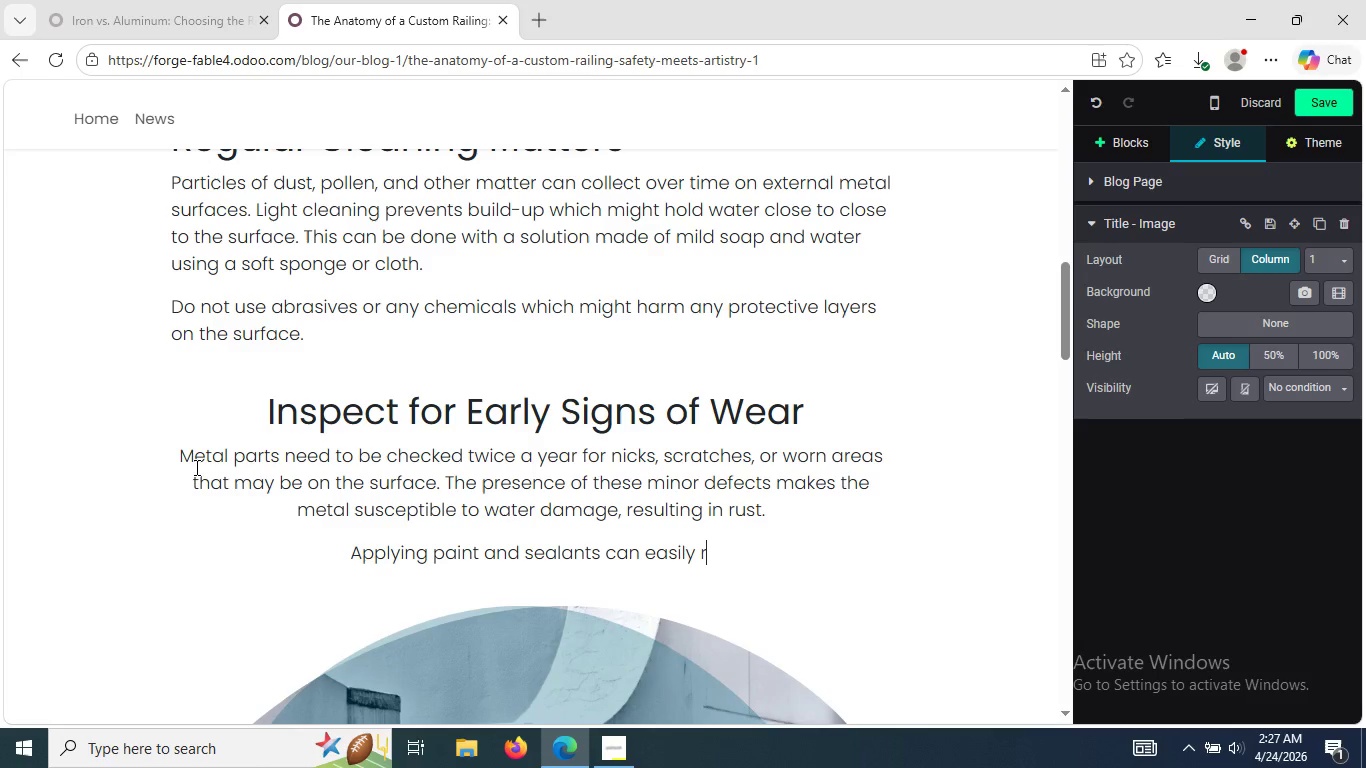 
type(ectify this. Taking care of these )
 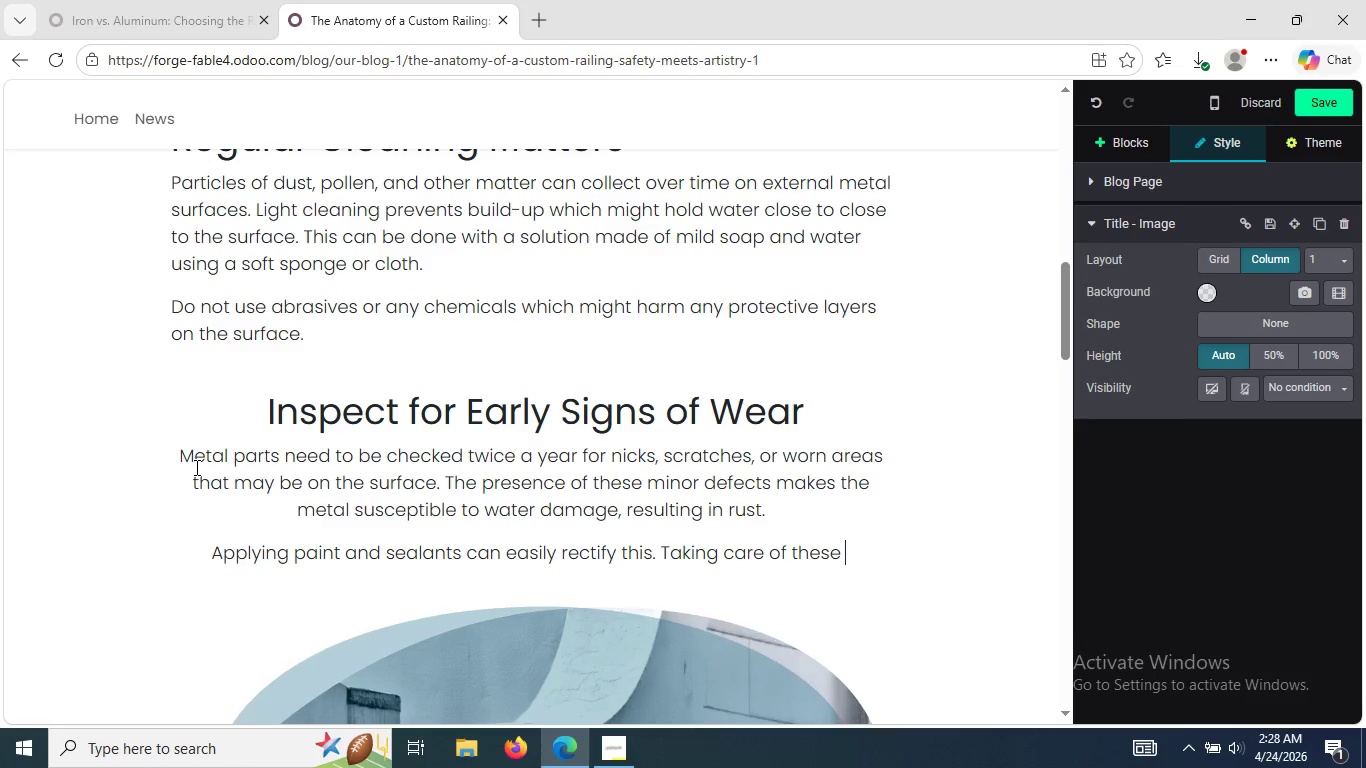 
wait(8.66)
 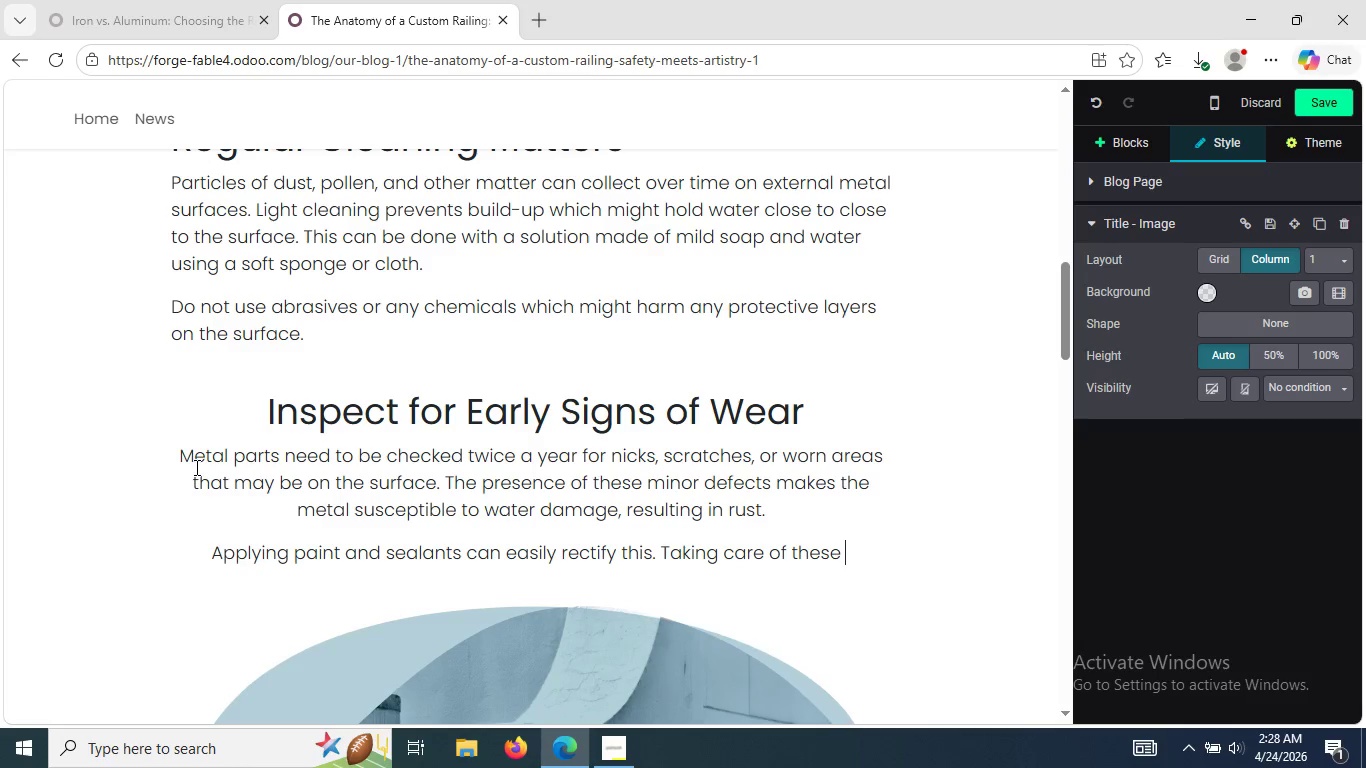 
type(spots )
 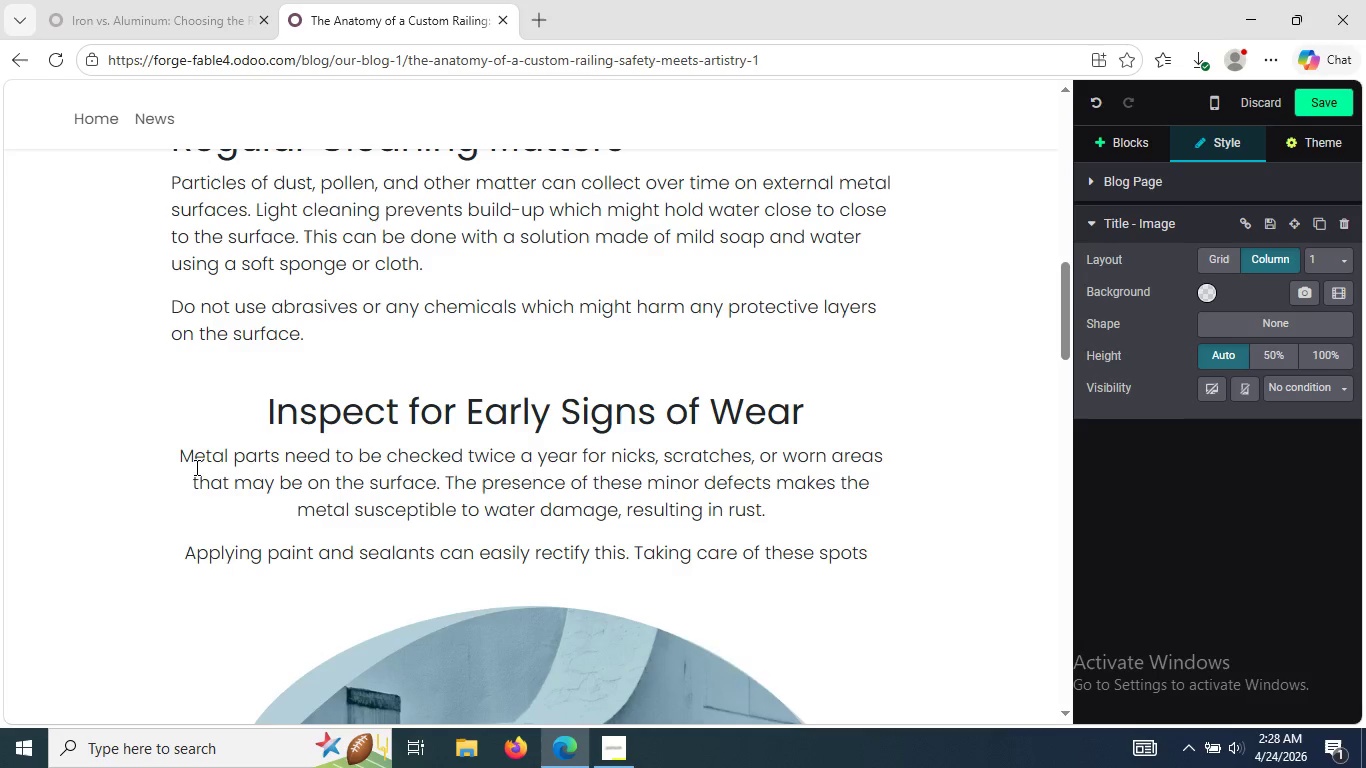 
wait(5.28)
 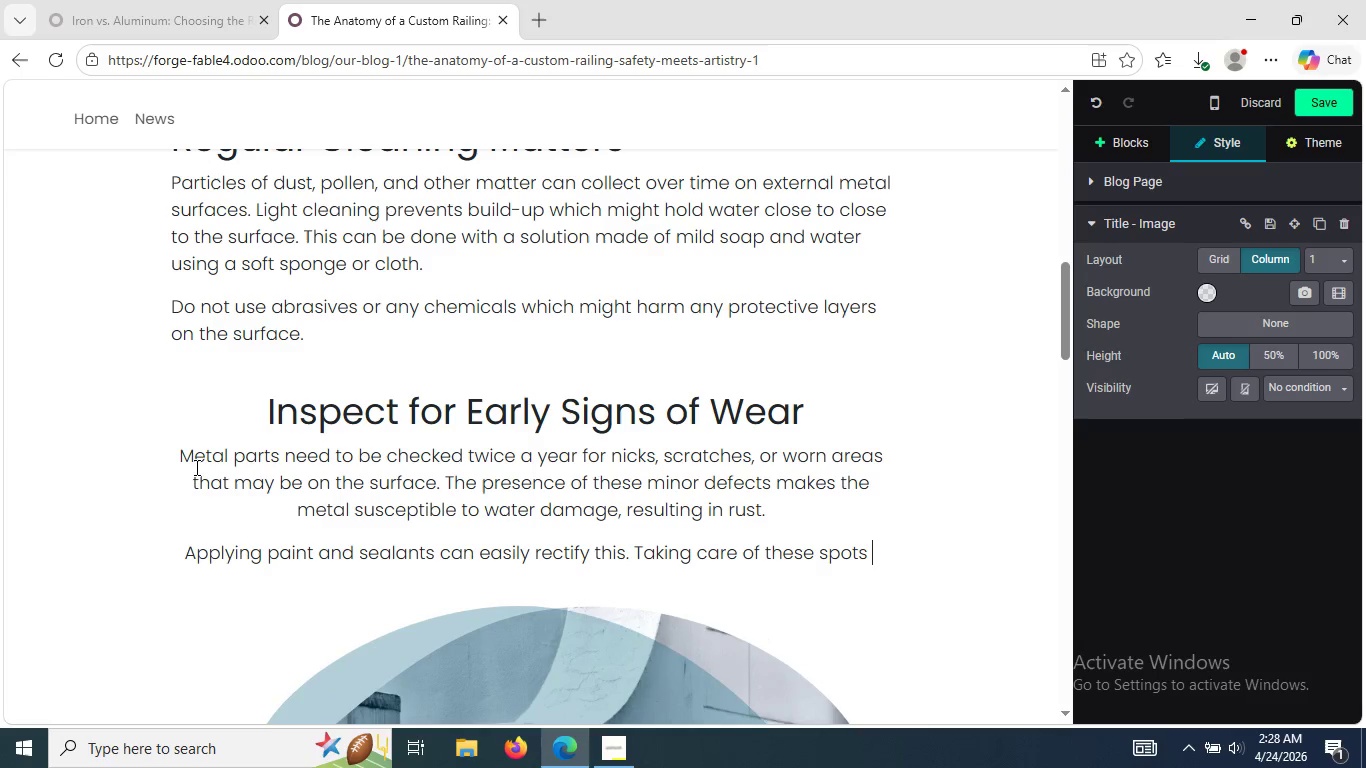 
type(at the outset will ensure that major refinshing )
 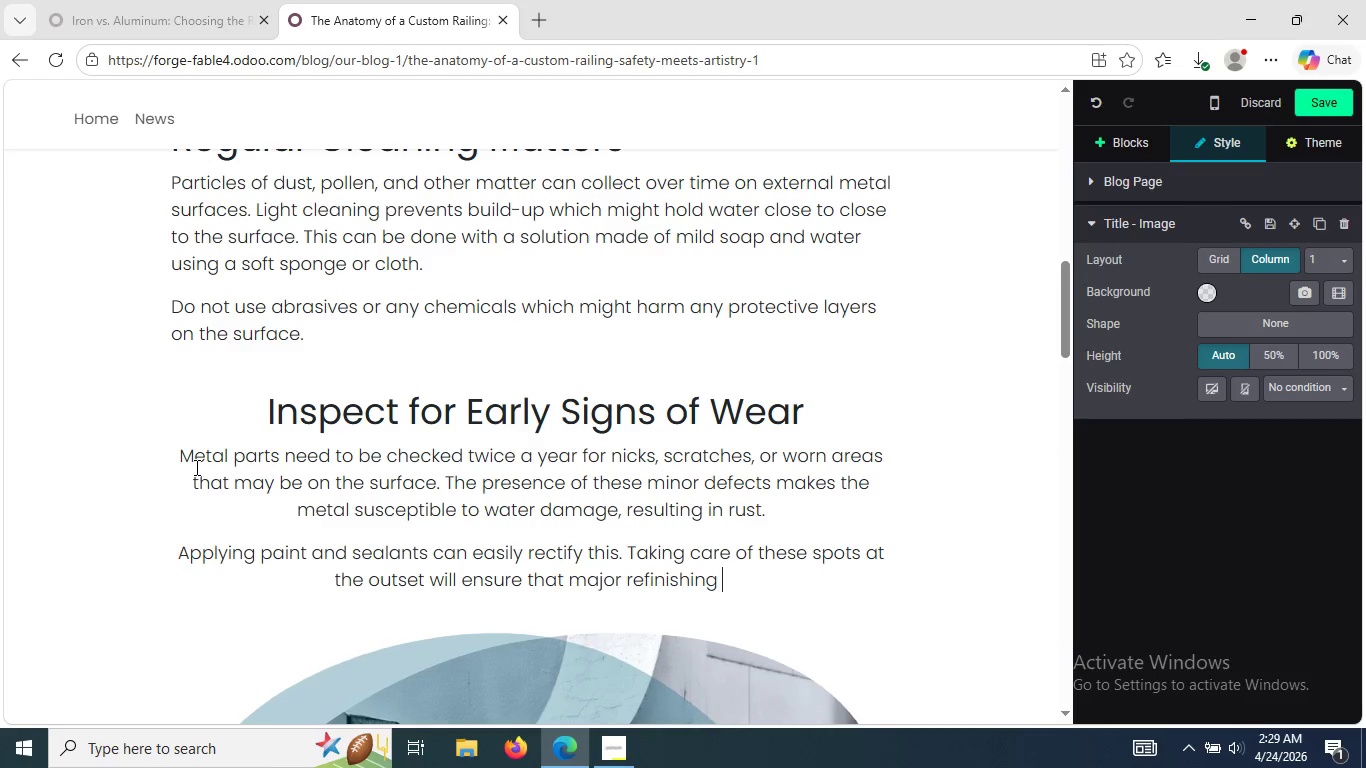 
type(of the part is not necessary)
 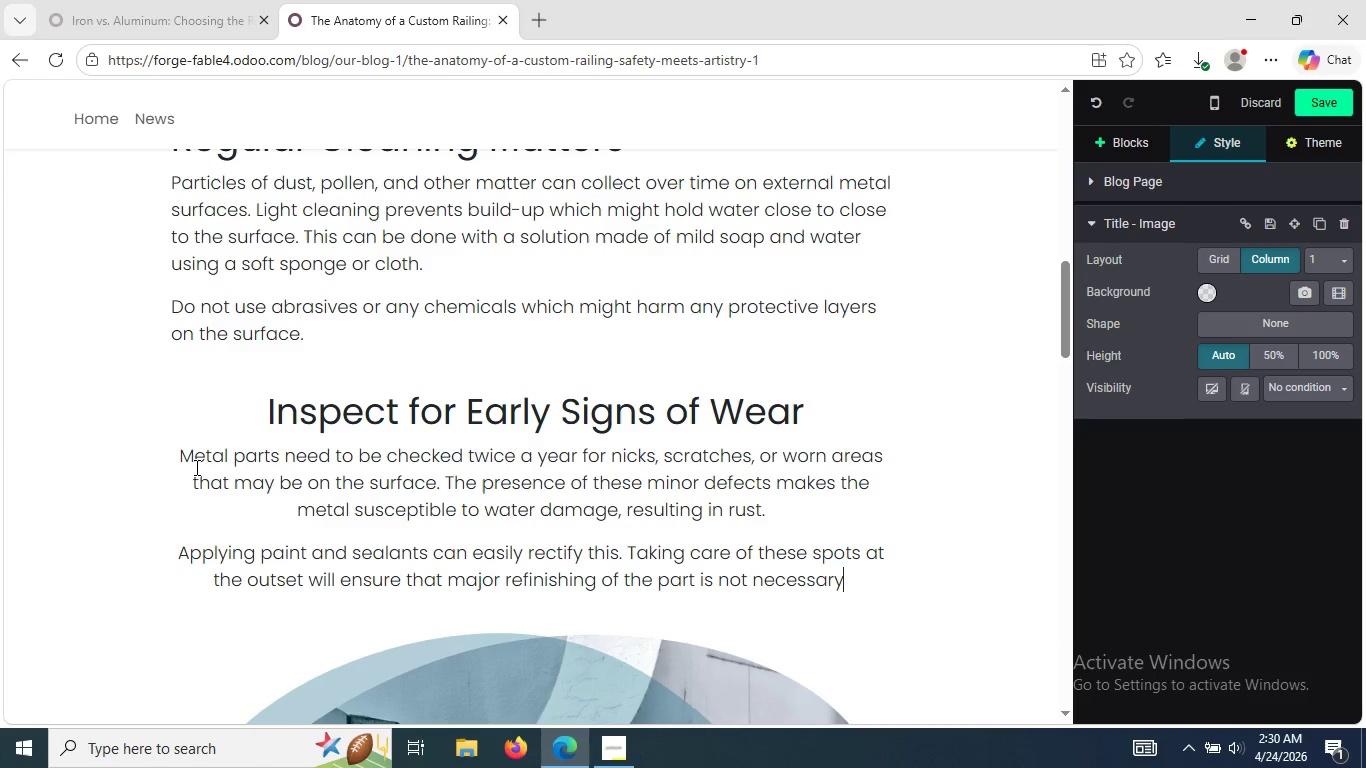 
wait(47.55)
 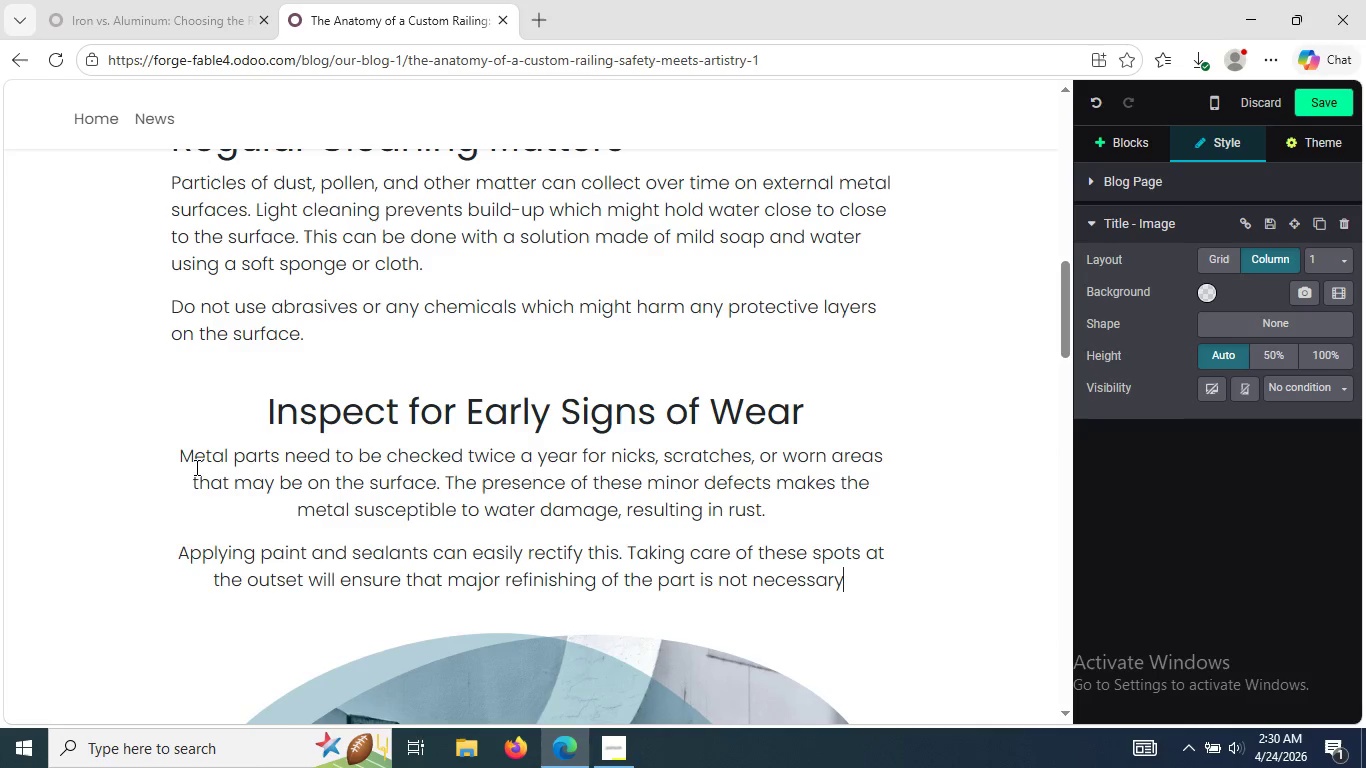 
key(Space)
 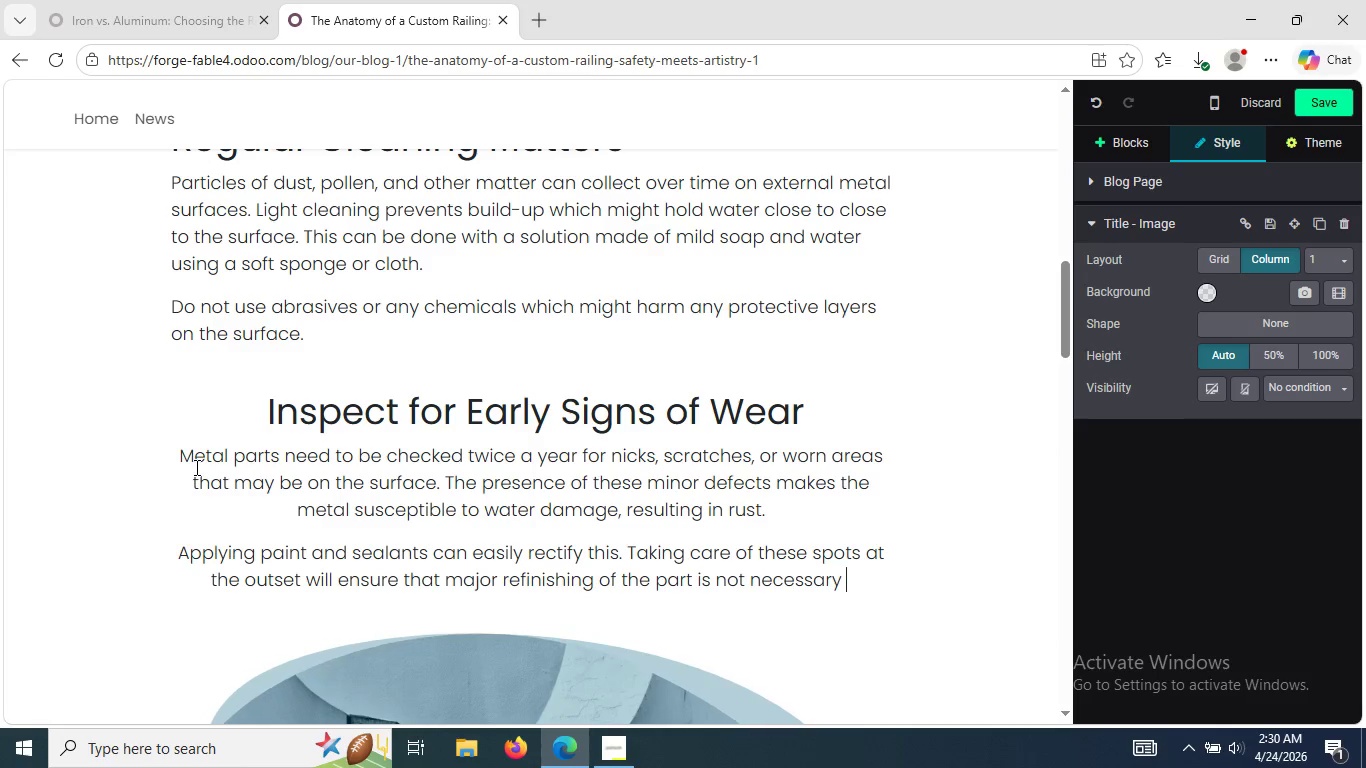 
key(Backspace)
 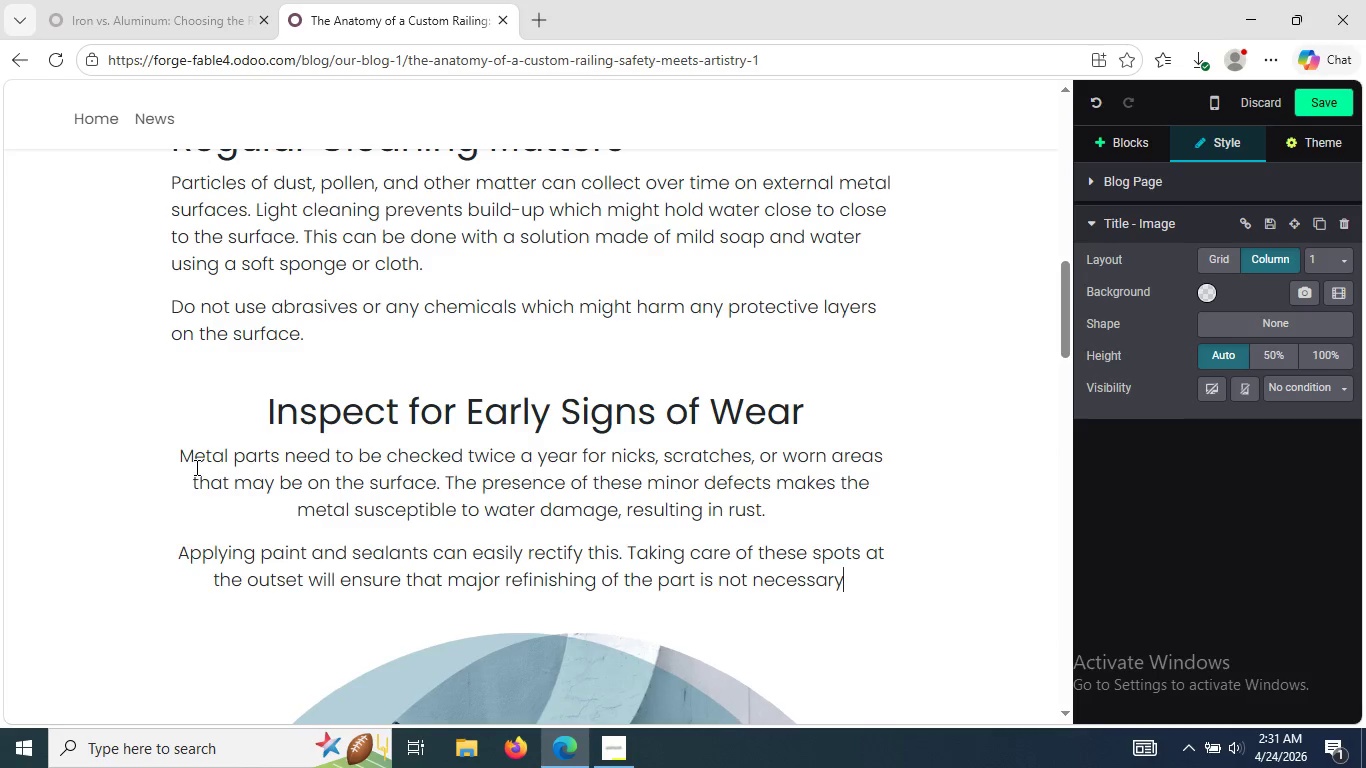 
wait(62.67)
 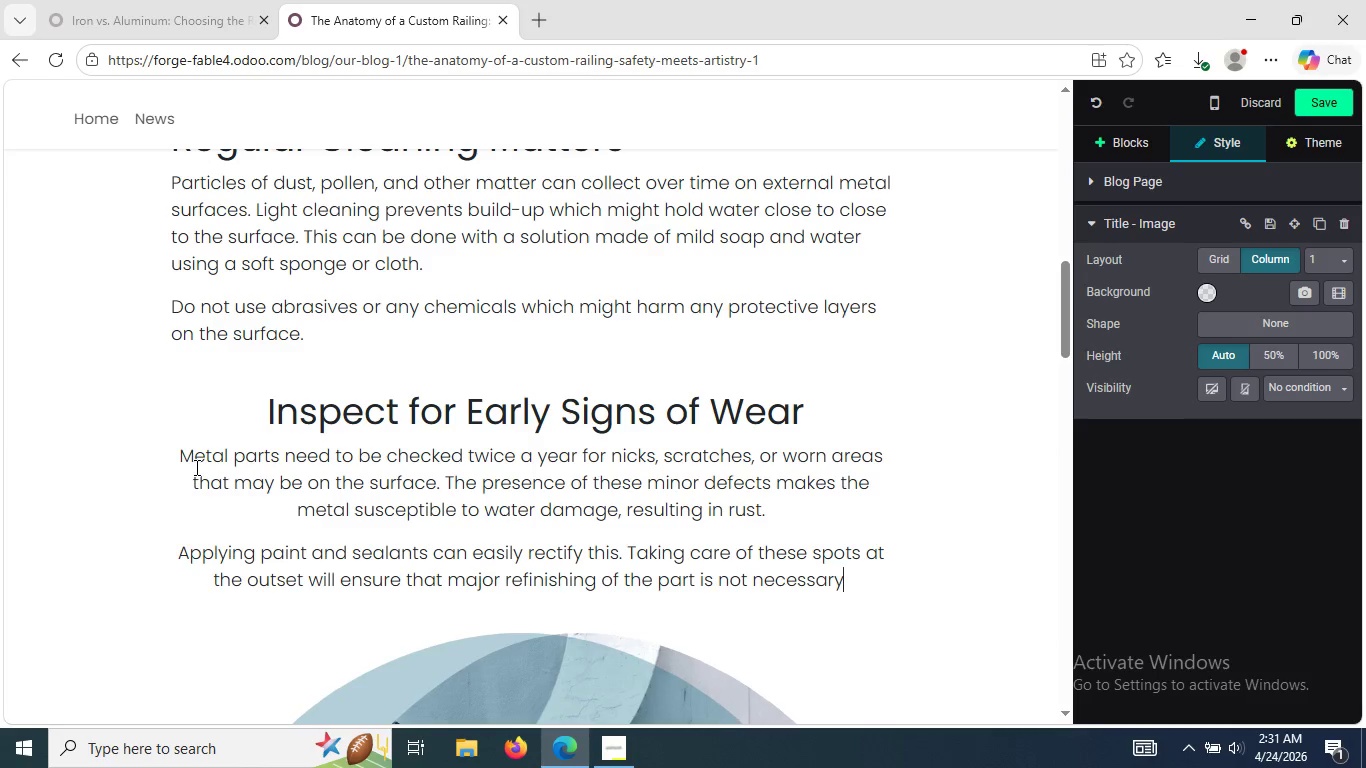 
type(. Foc)
 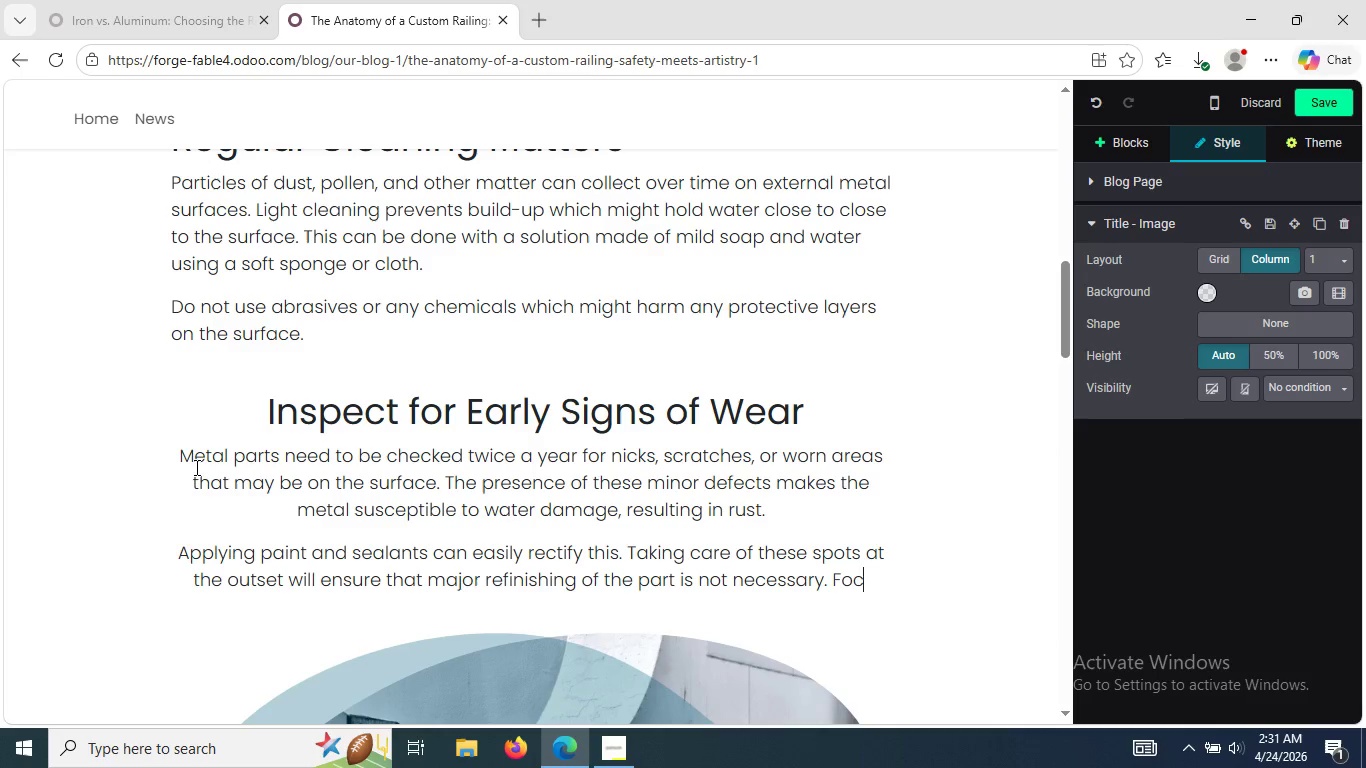 
type(us)
 